 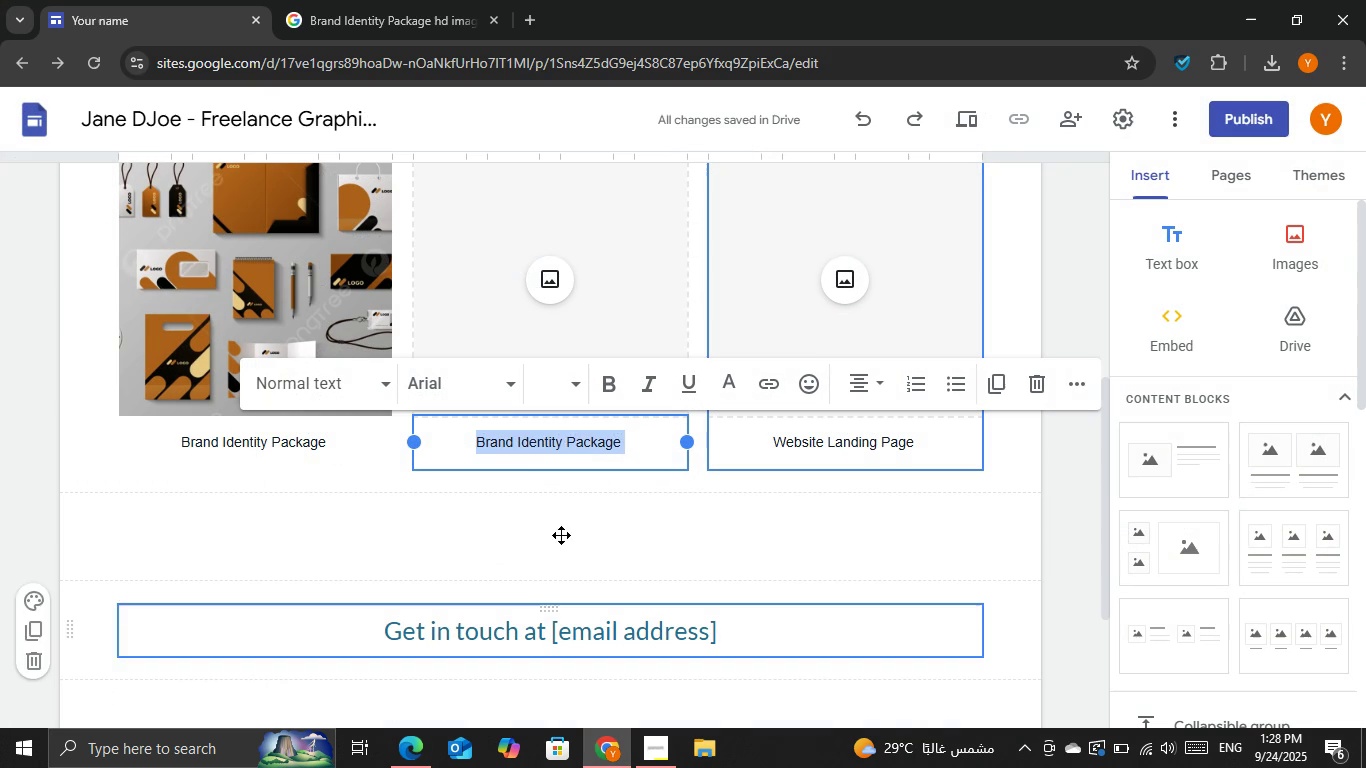 
key(Control+V)
 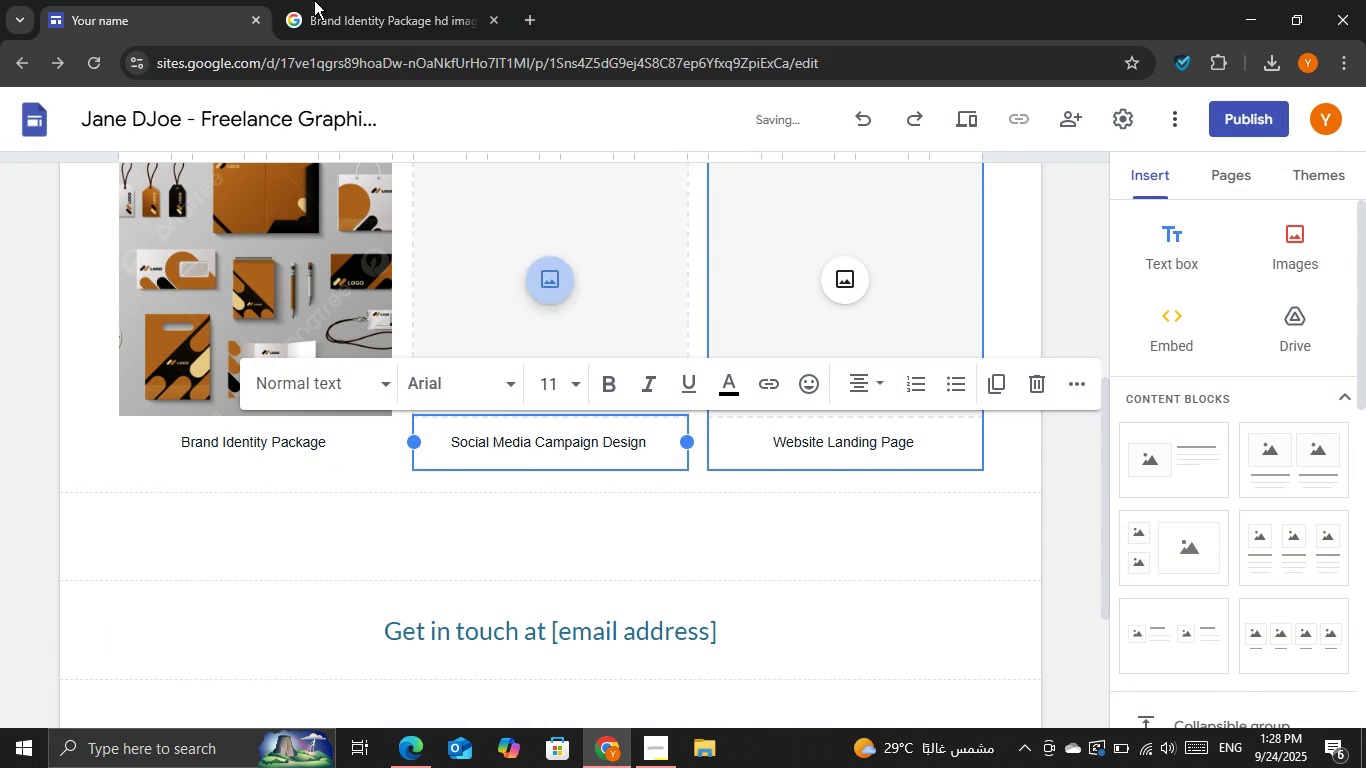 
left_click([306, 0])
 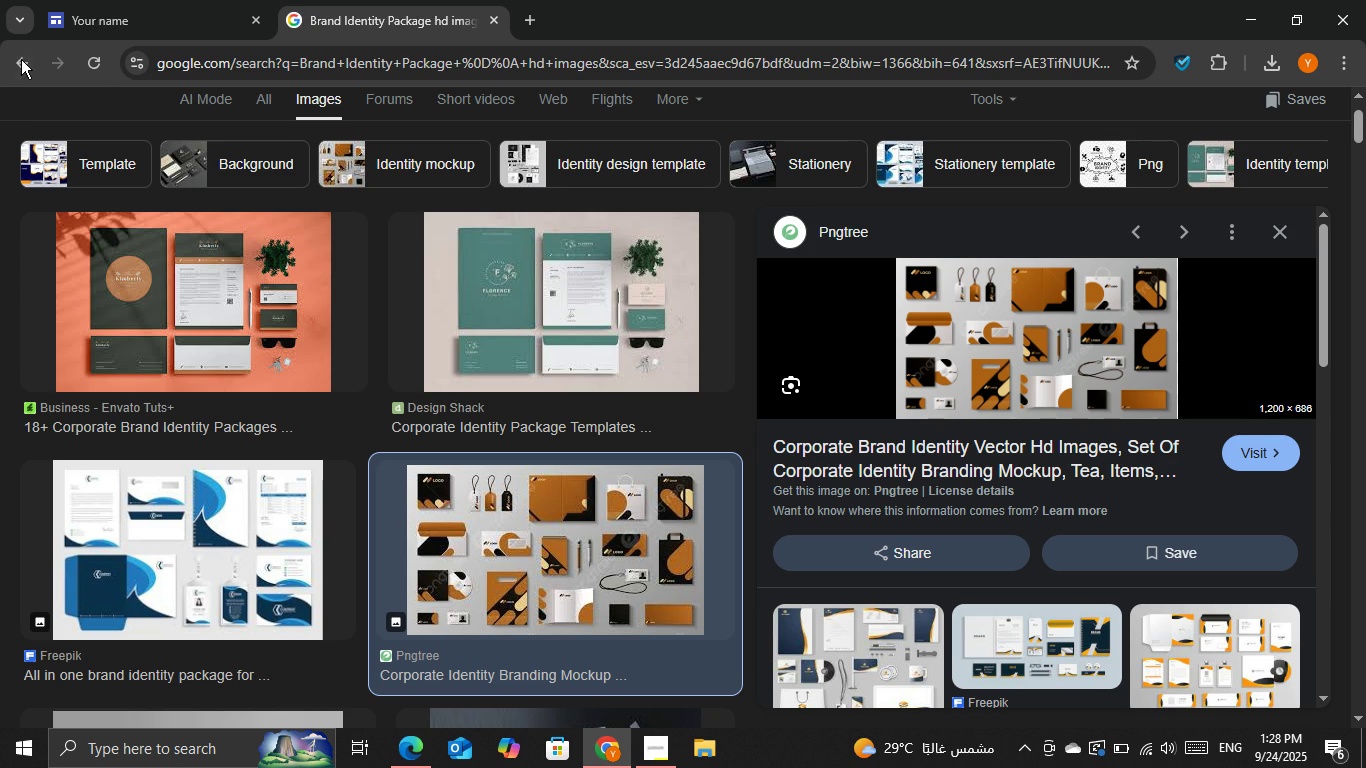 
double_click([21, 59])
 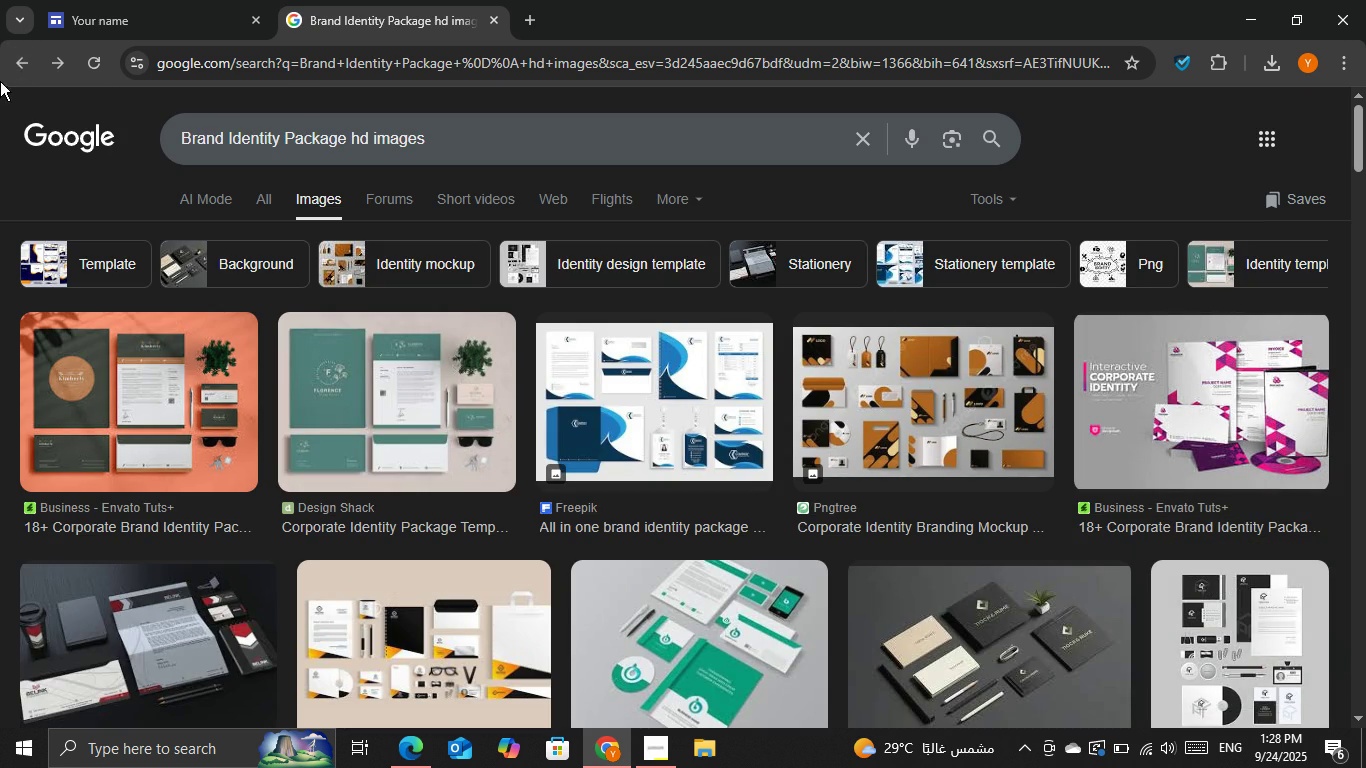 
left_click([14, 72])
 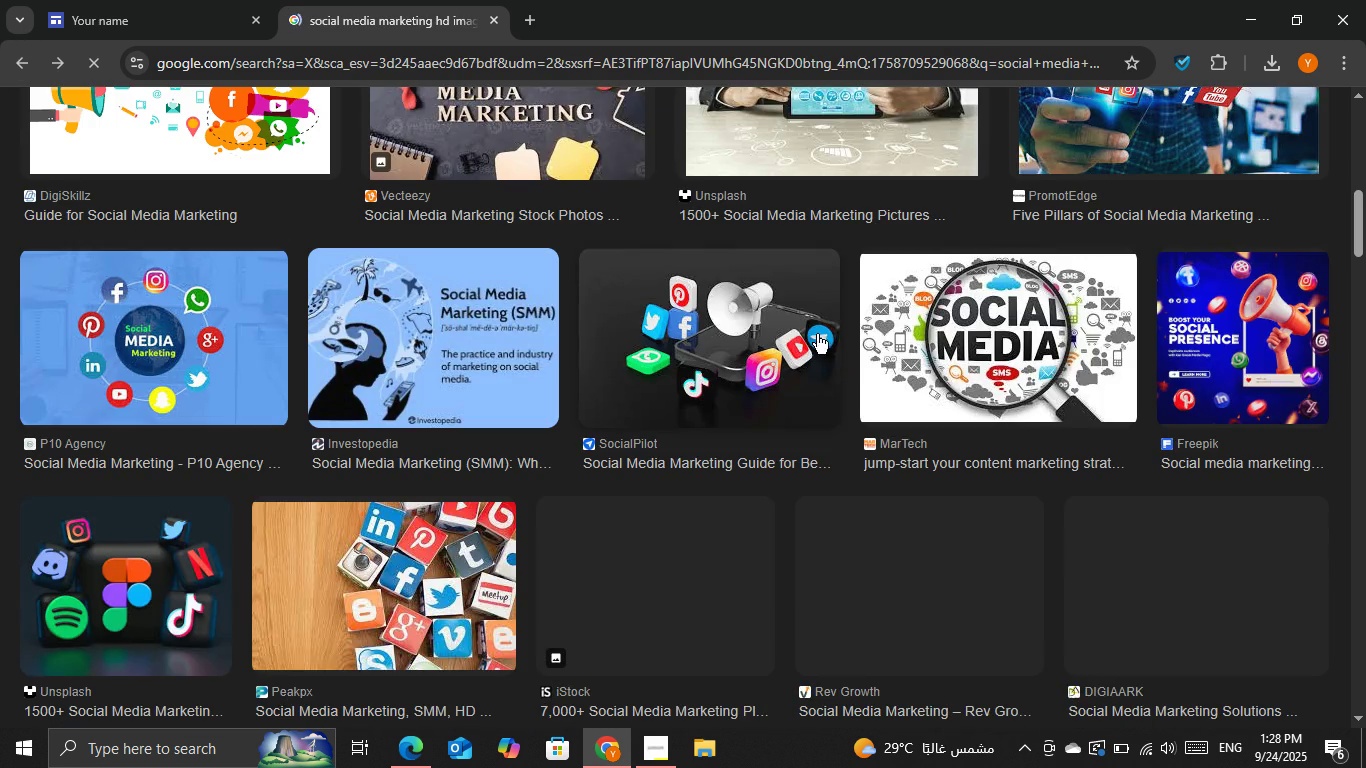 
scroll: coordinate [866, 344], scroll_direction: up, amount: 1.0
 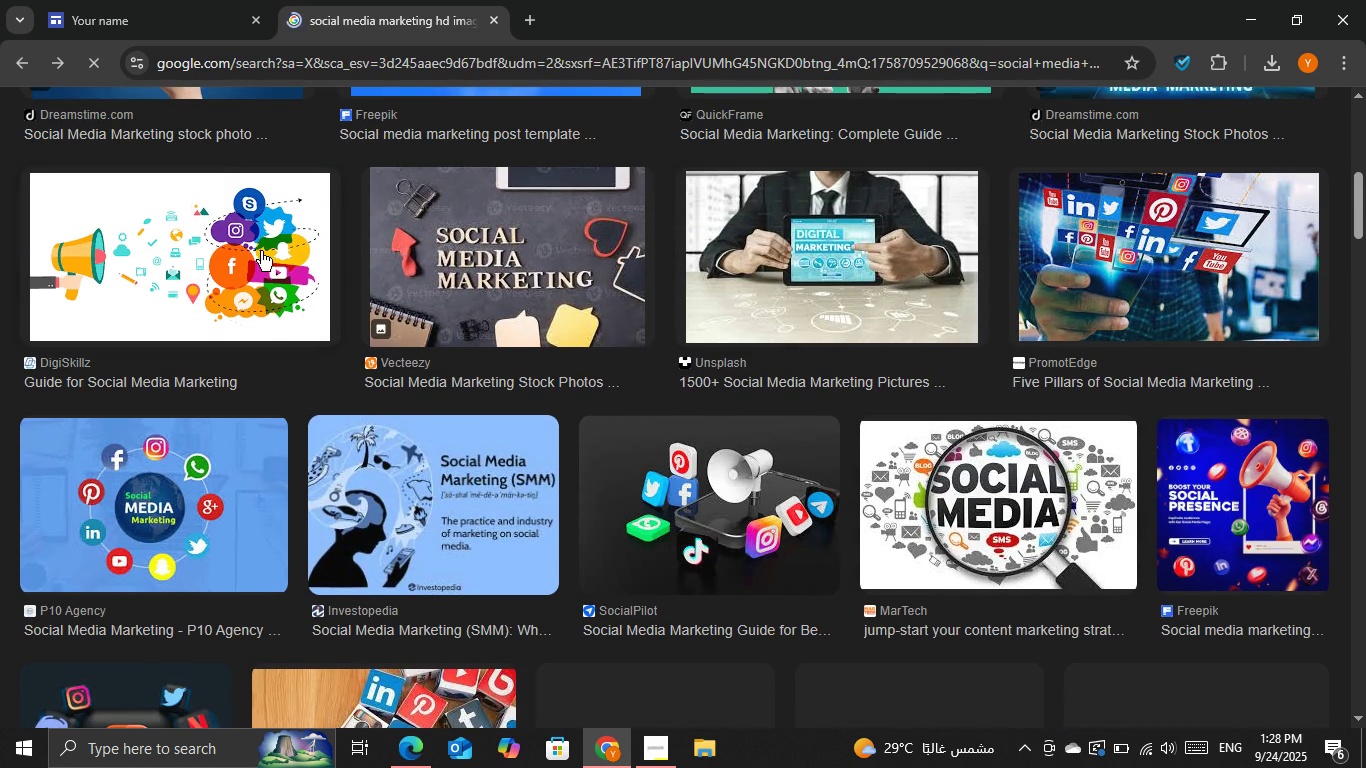 
left_click([259, 249])
 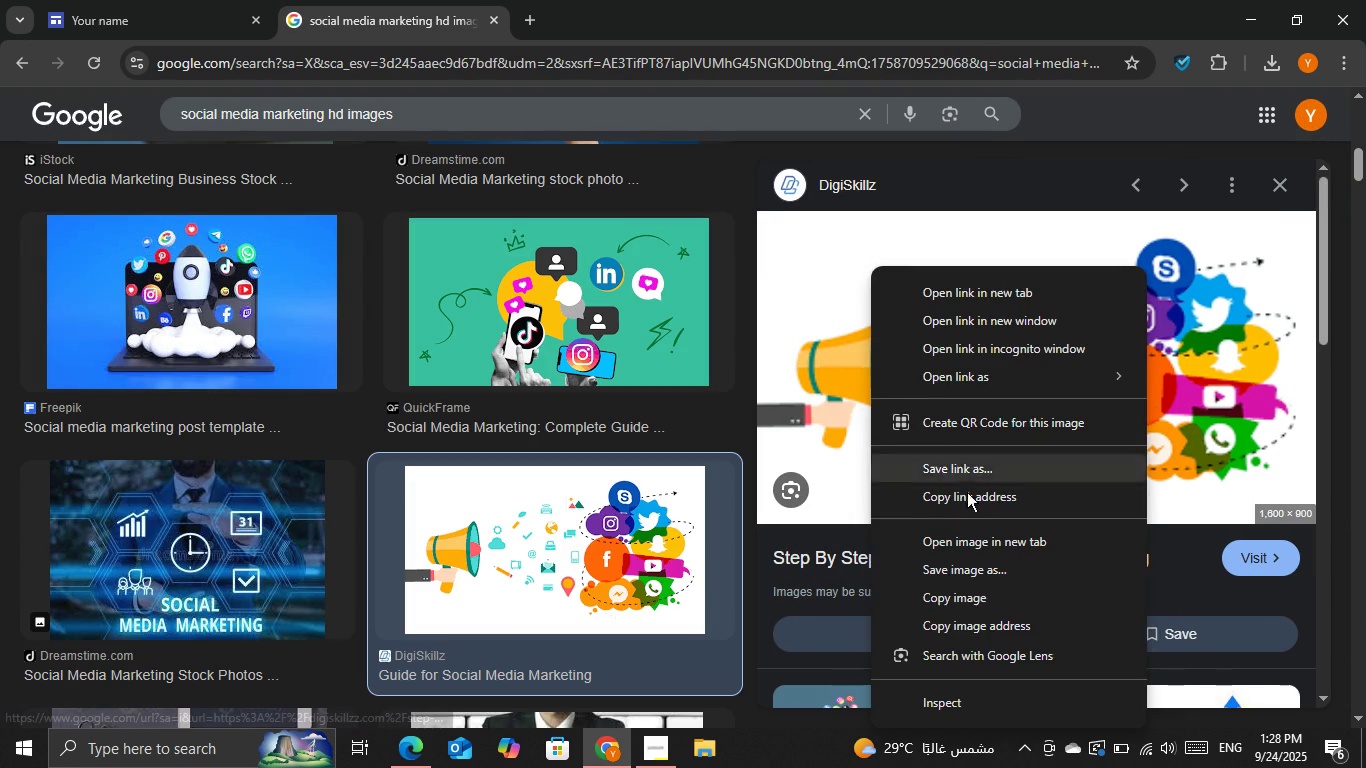 
left_click([983, 618])
 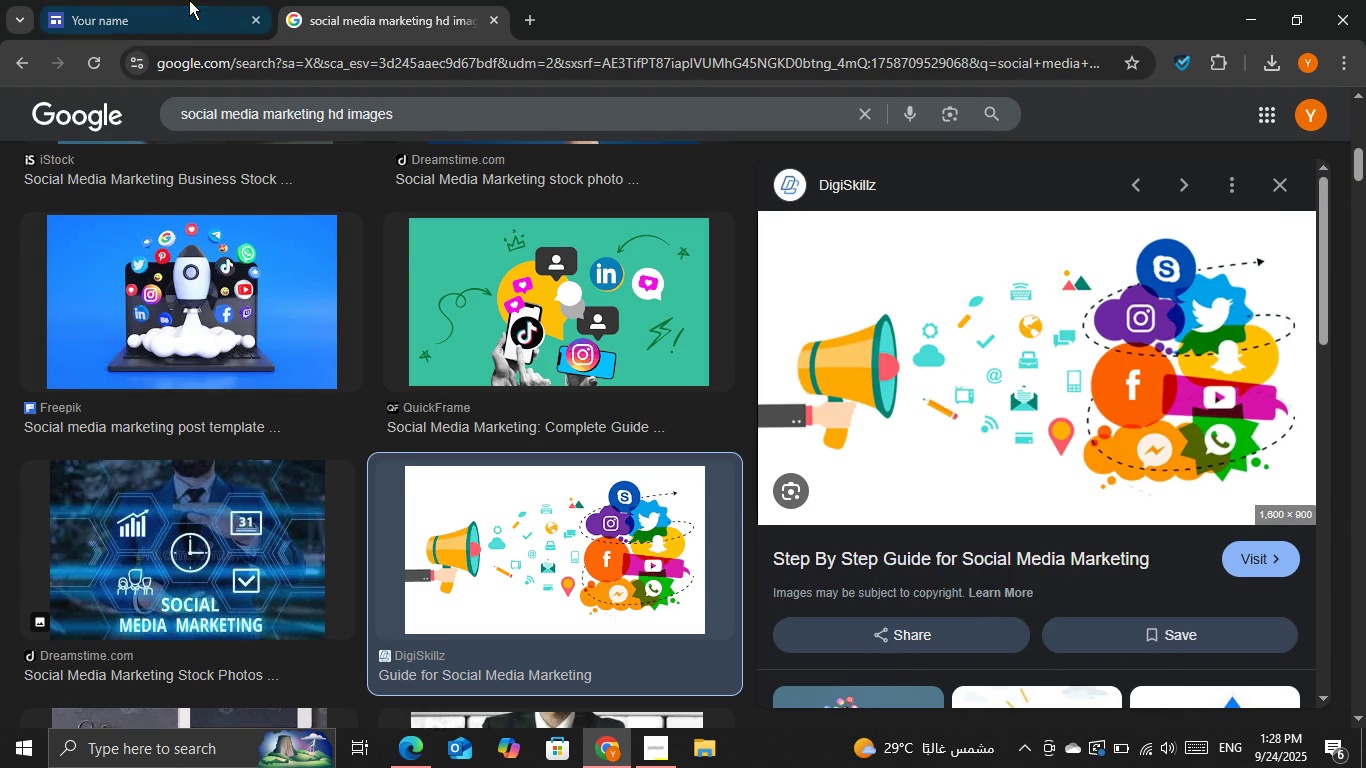 
left_click([189, 0])
 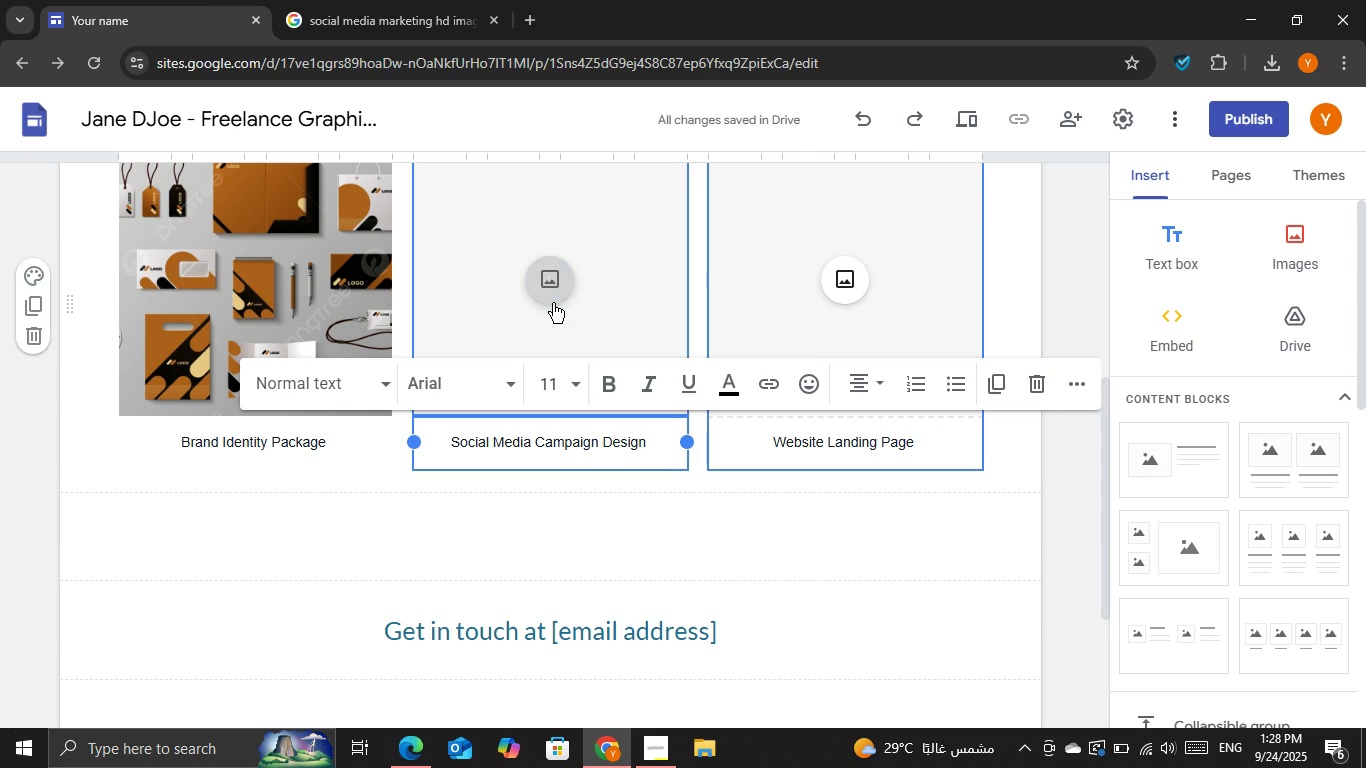 
left_click([553, 303])
 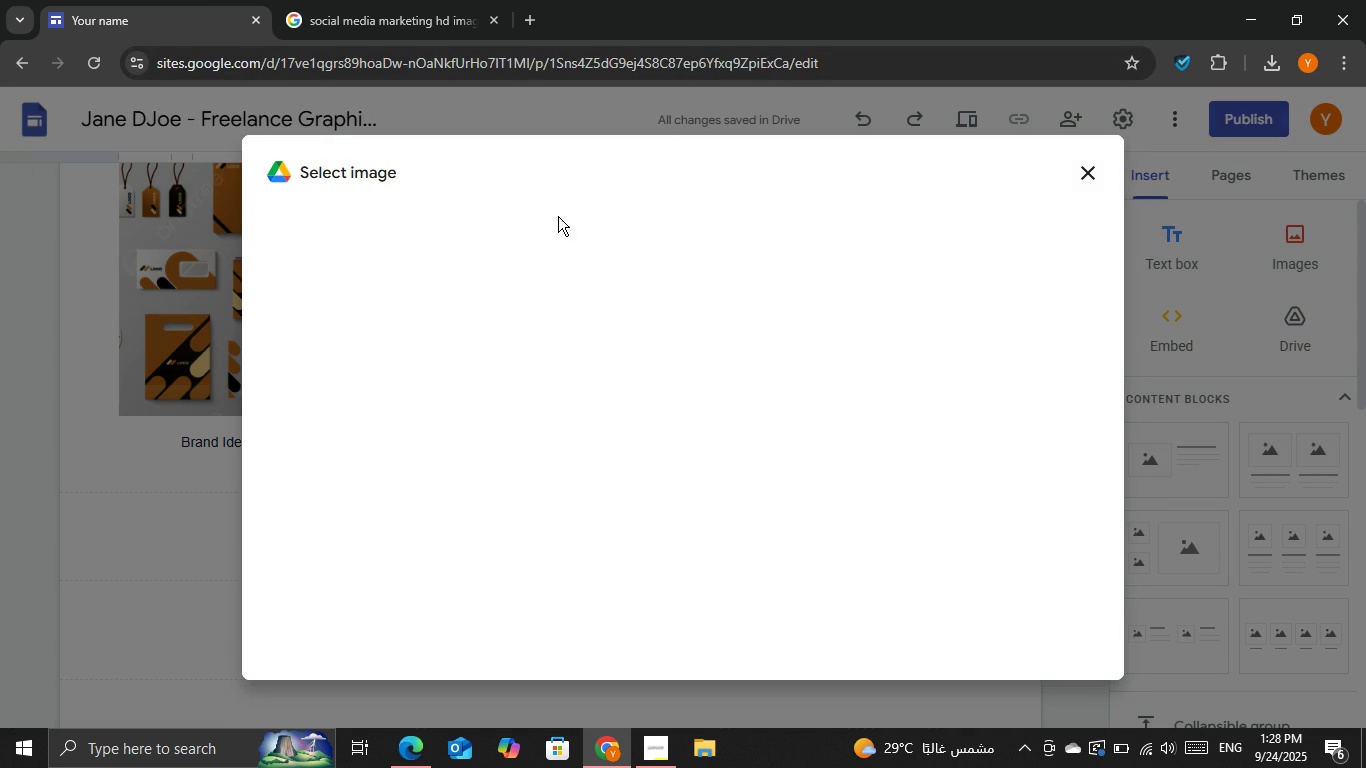 
left_click([484, 248])
 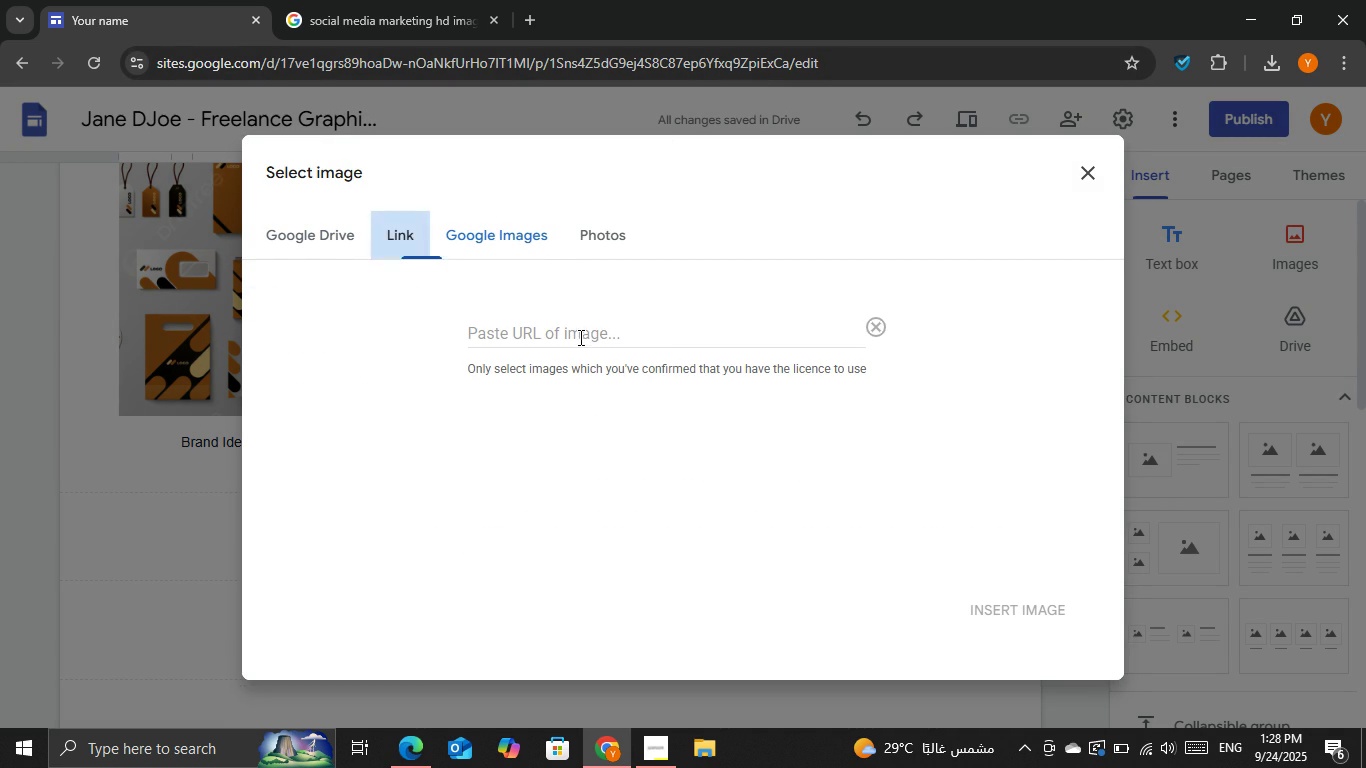 
left_click([588, 340])
 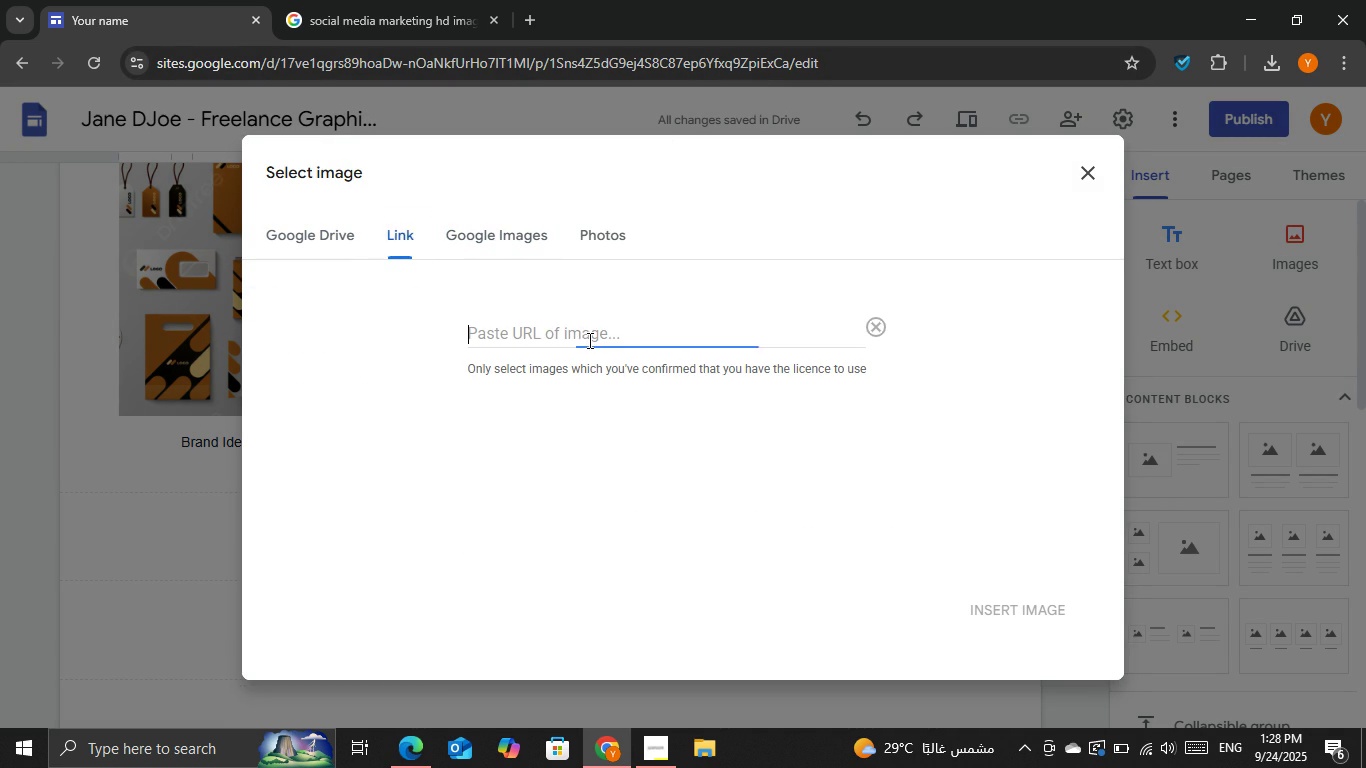 
key(Control+V)
 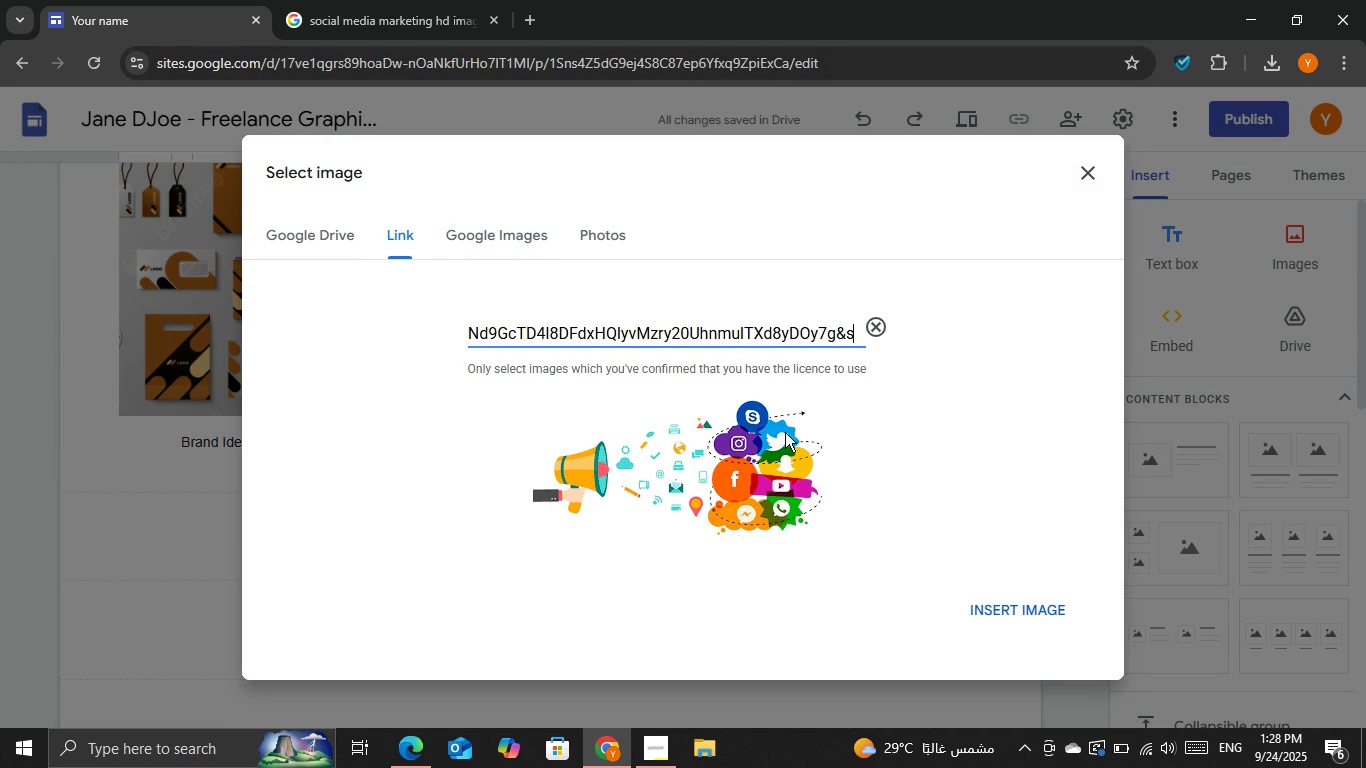 
left_click_drag(start_coordinate=[763, 471], to_coordinate=[763, 481])
 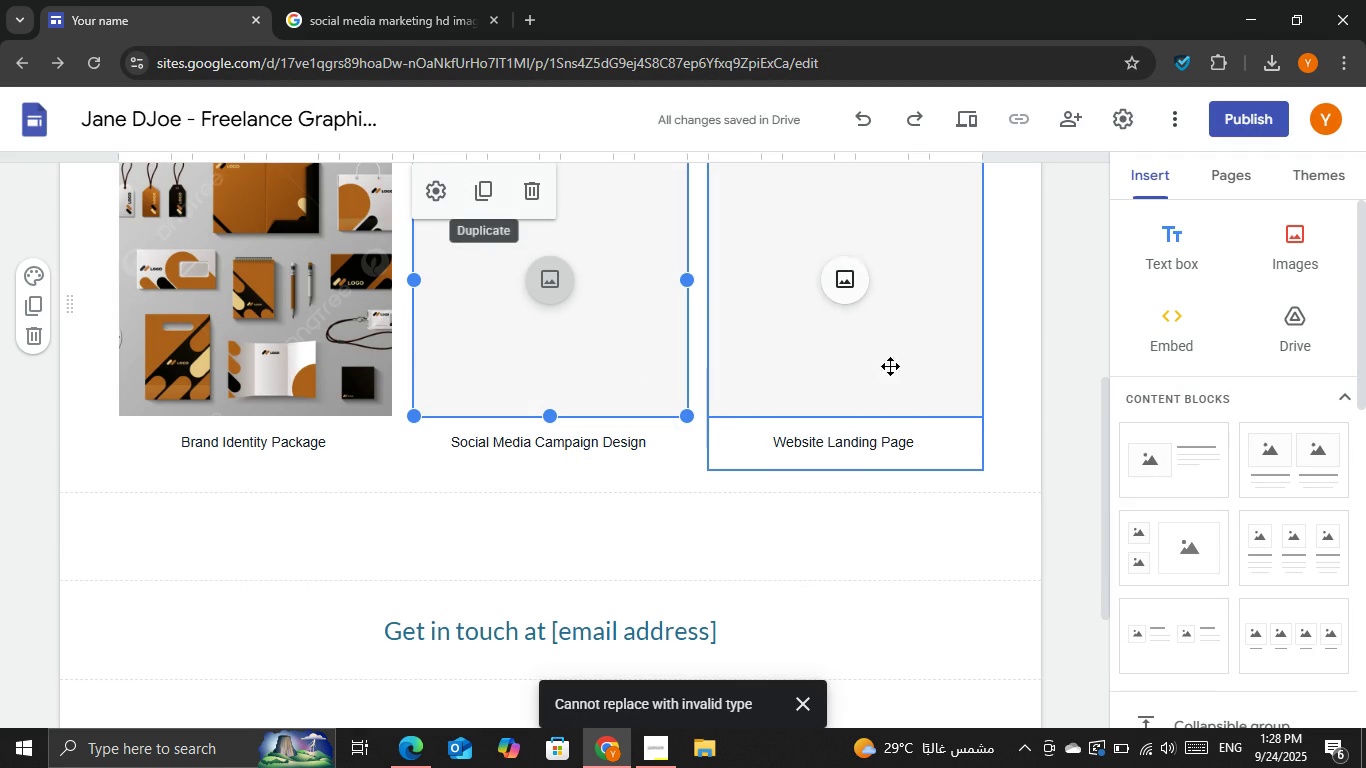 
double_click([905, 436])
 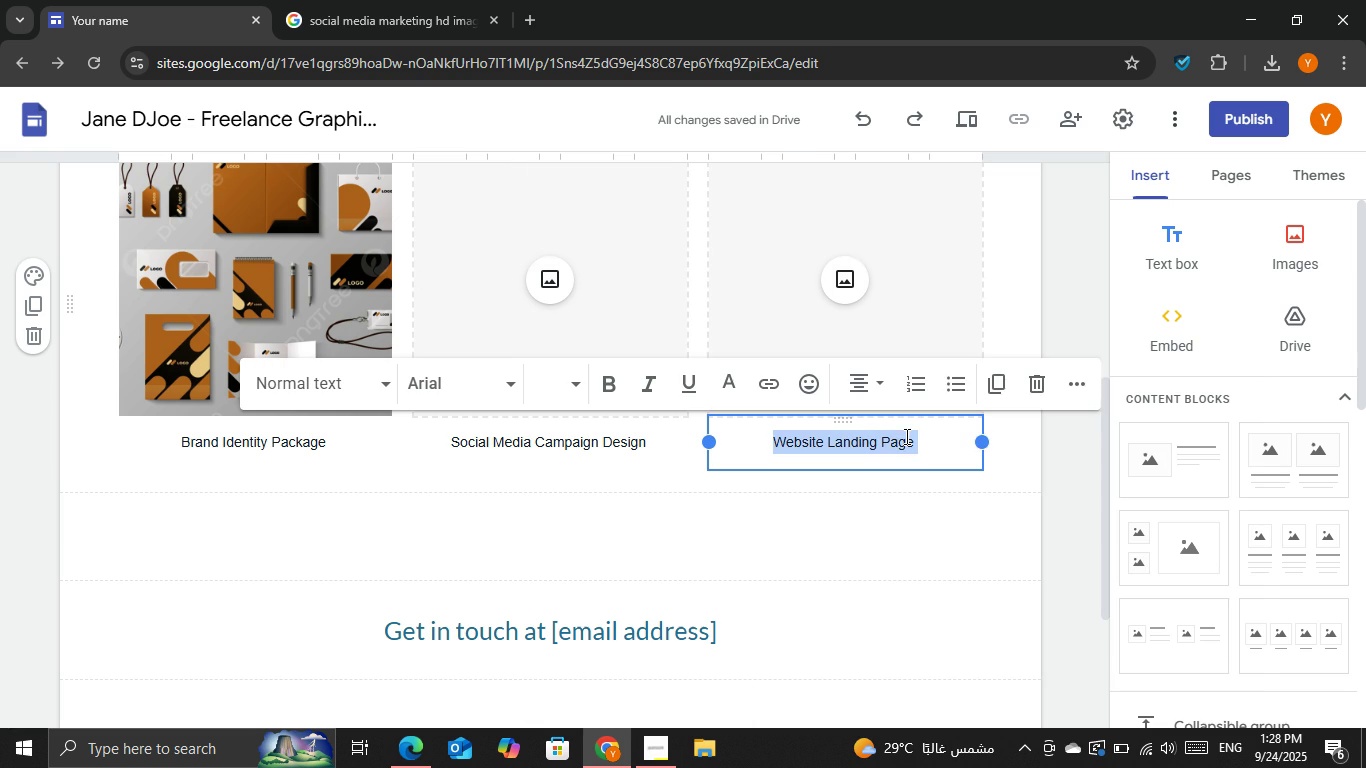 
triple_click([905, 436])
 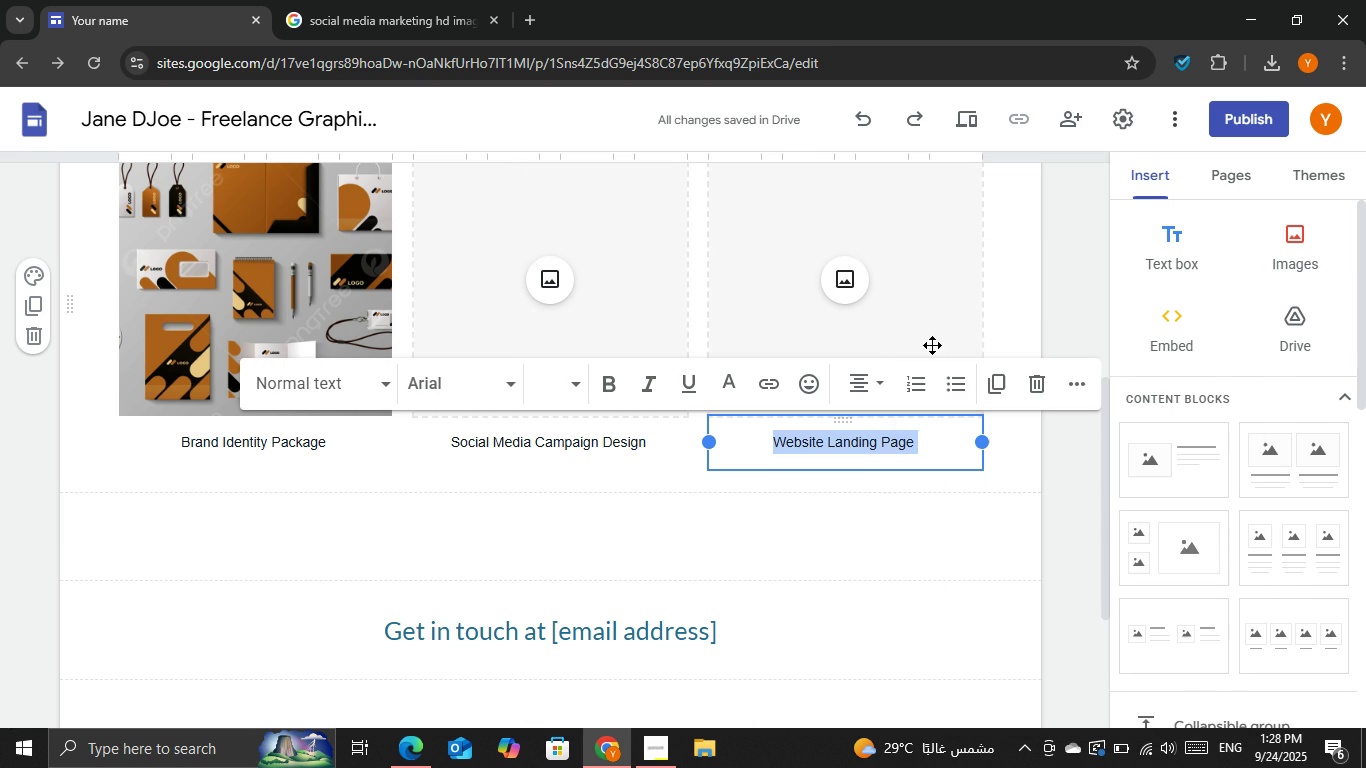 
left_click([932, 345])
 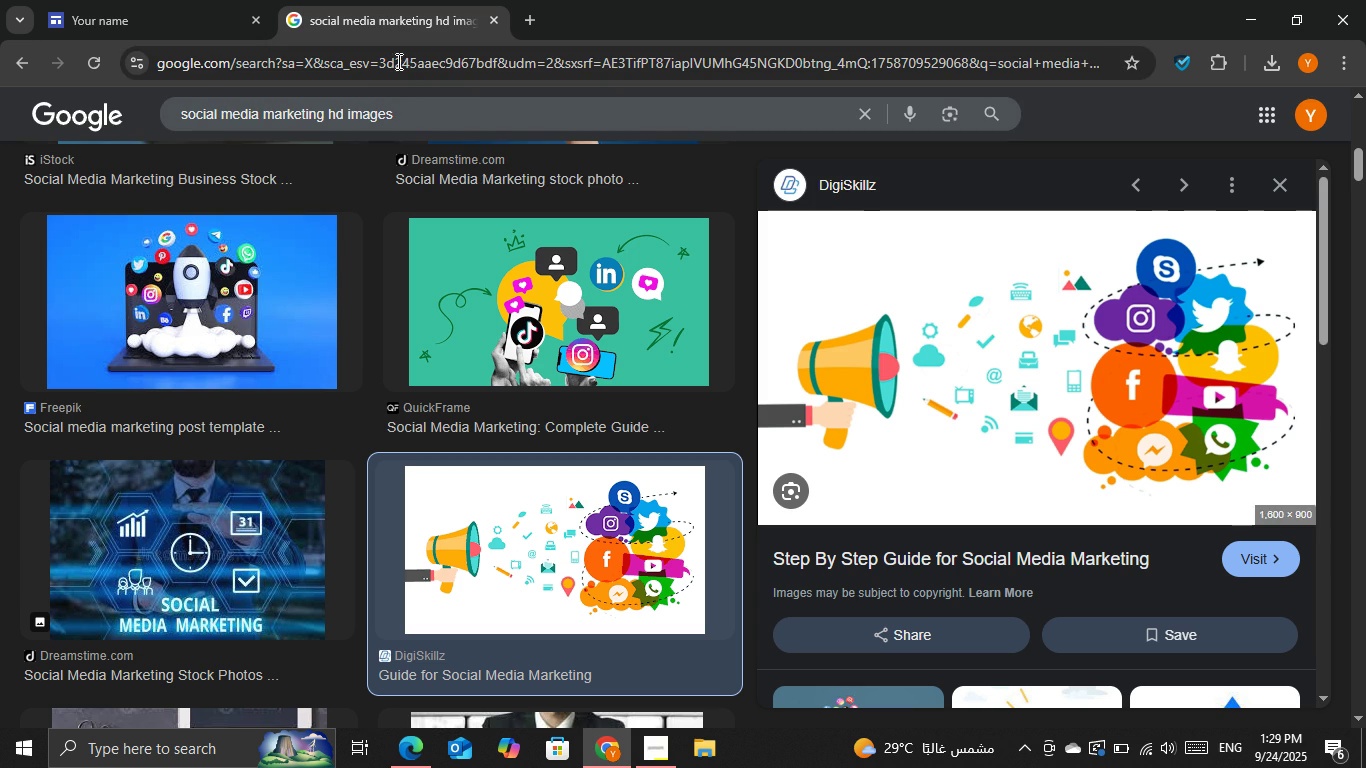 
double_click([422, 110])
 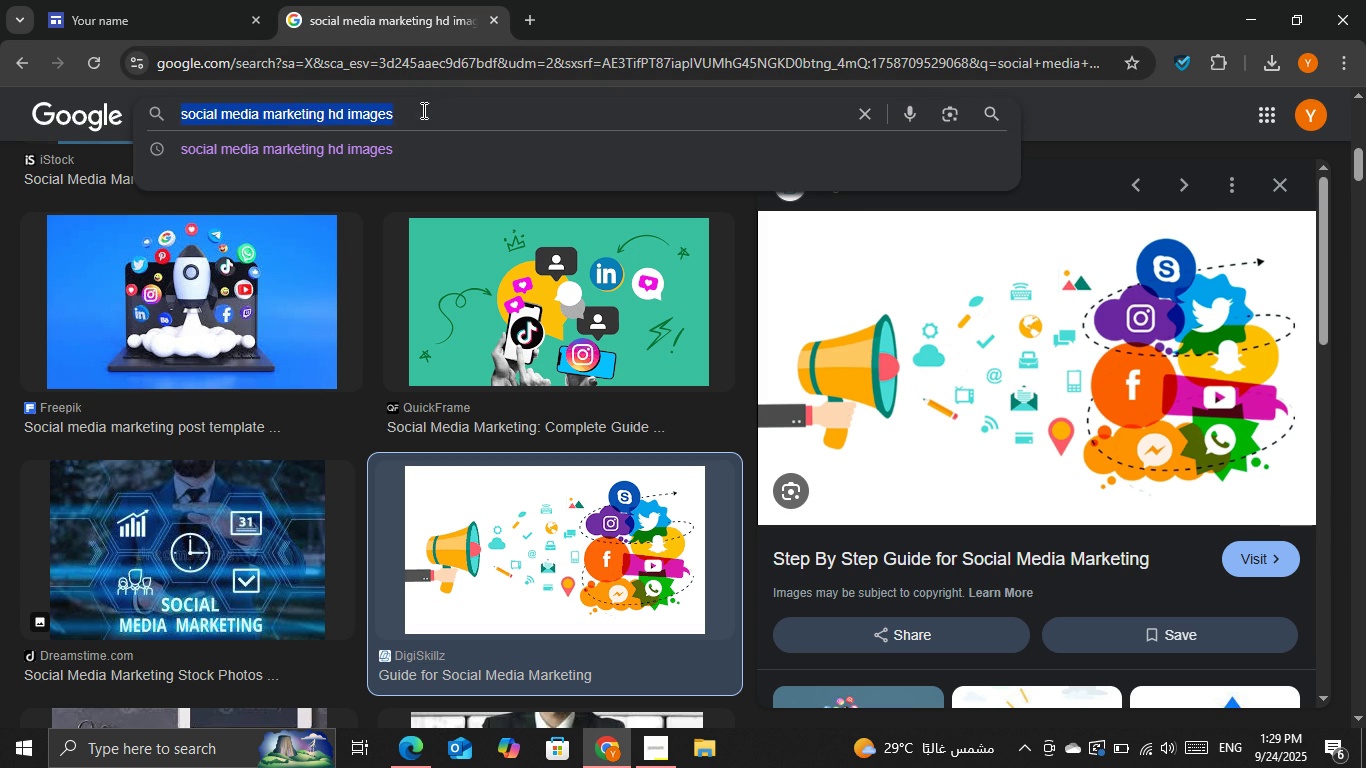 
triple_click([422, 110])
 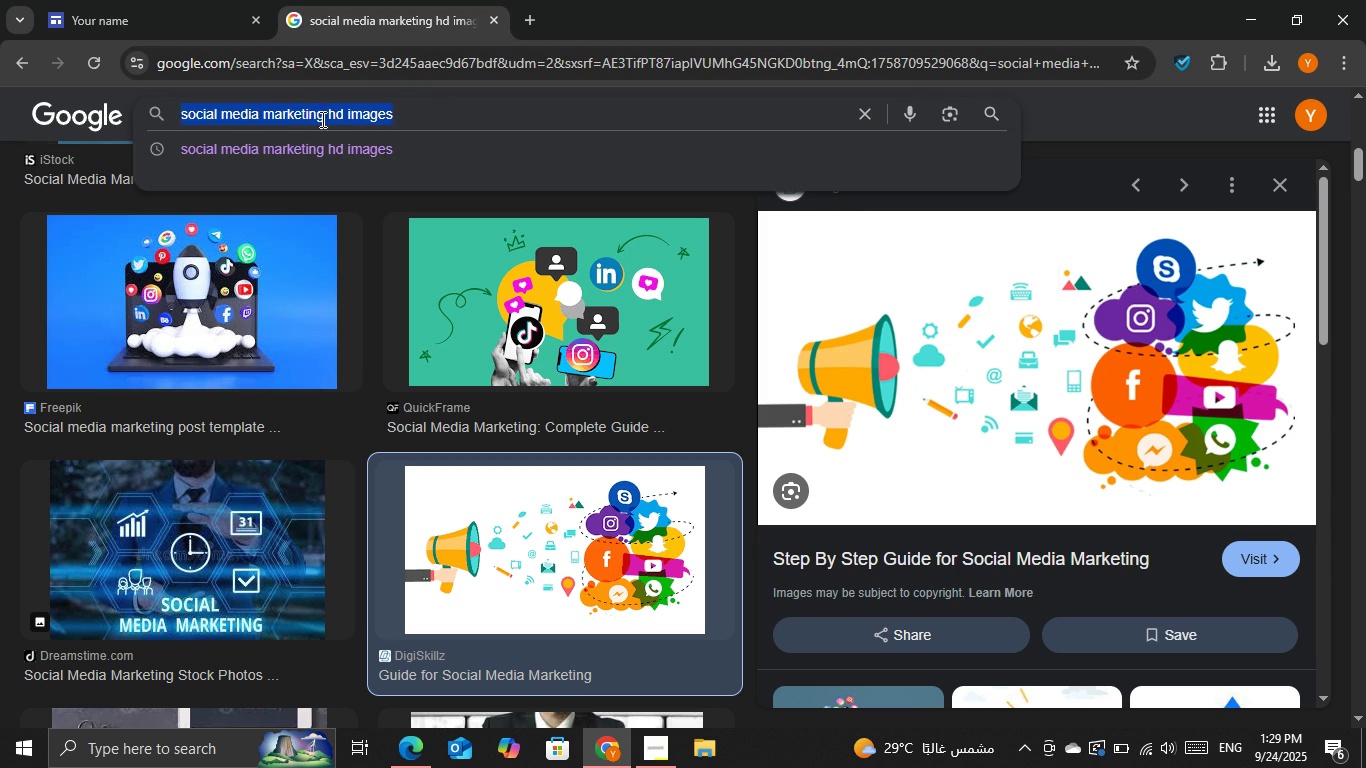 
triple_click([322, 117])
 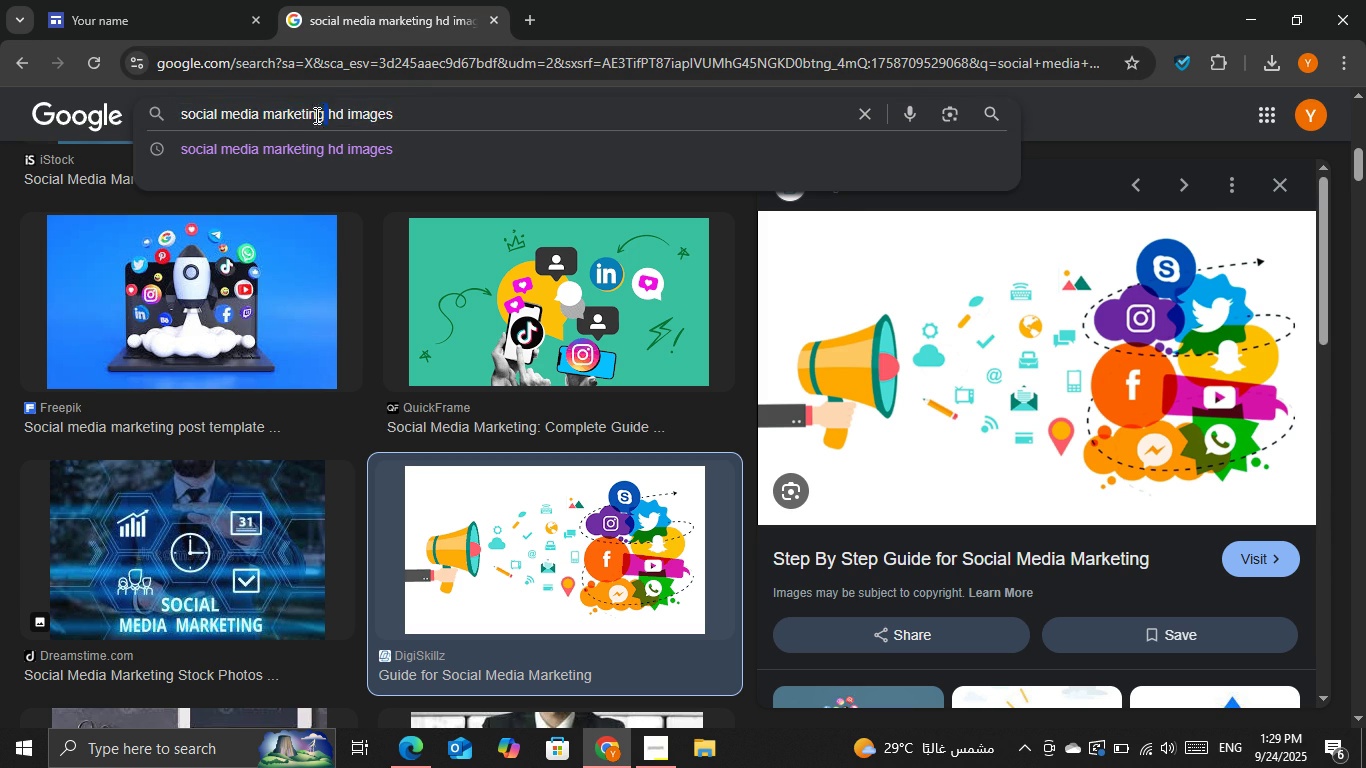 
left_click_drag(start_coordinate=[322, 115], to_coordinate=[164, 104])
 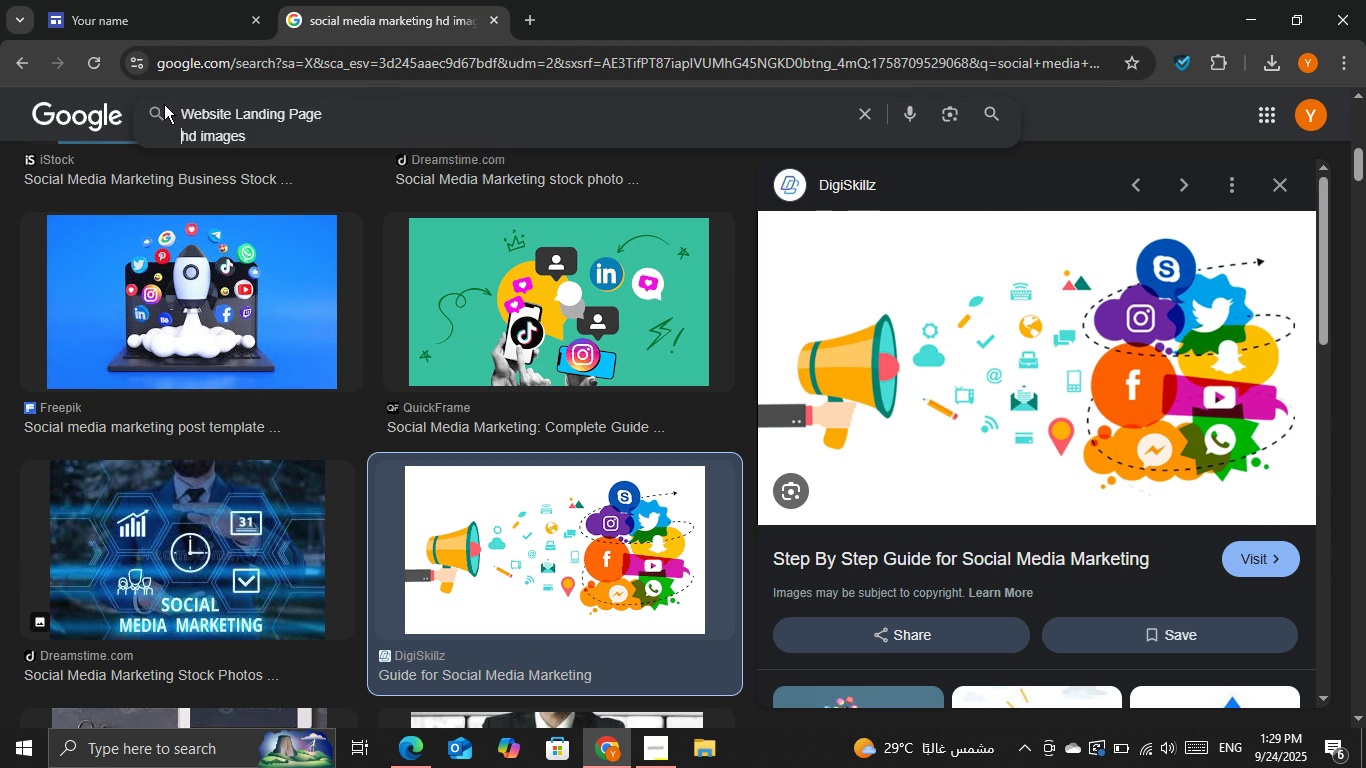 
key(Control+V)
 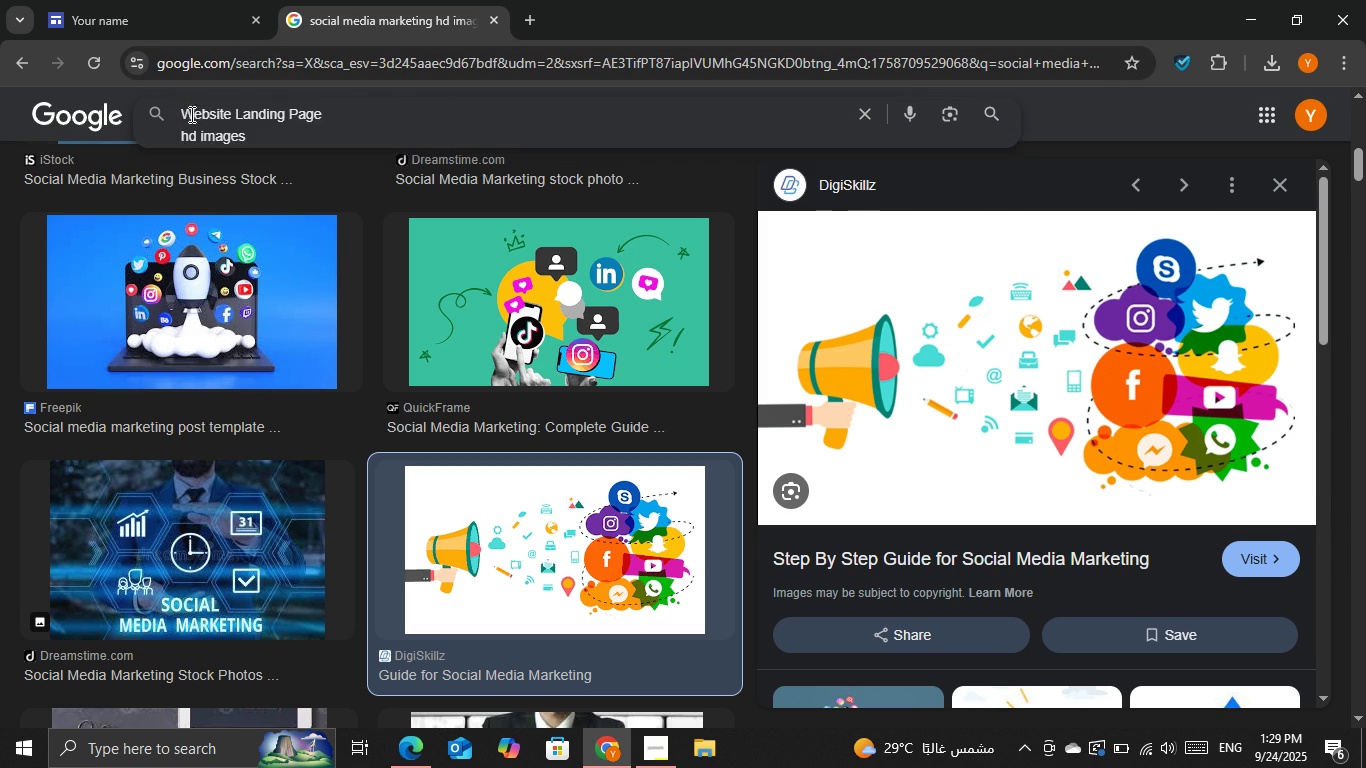 
key(Enter)
 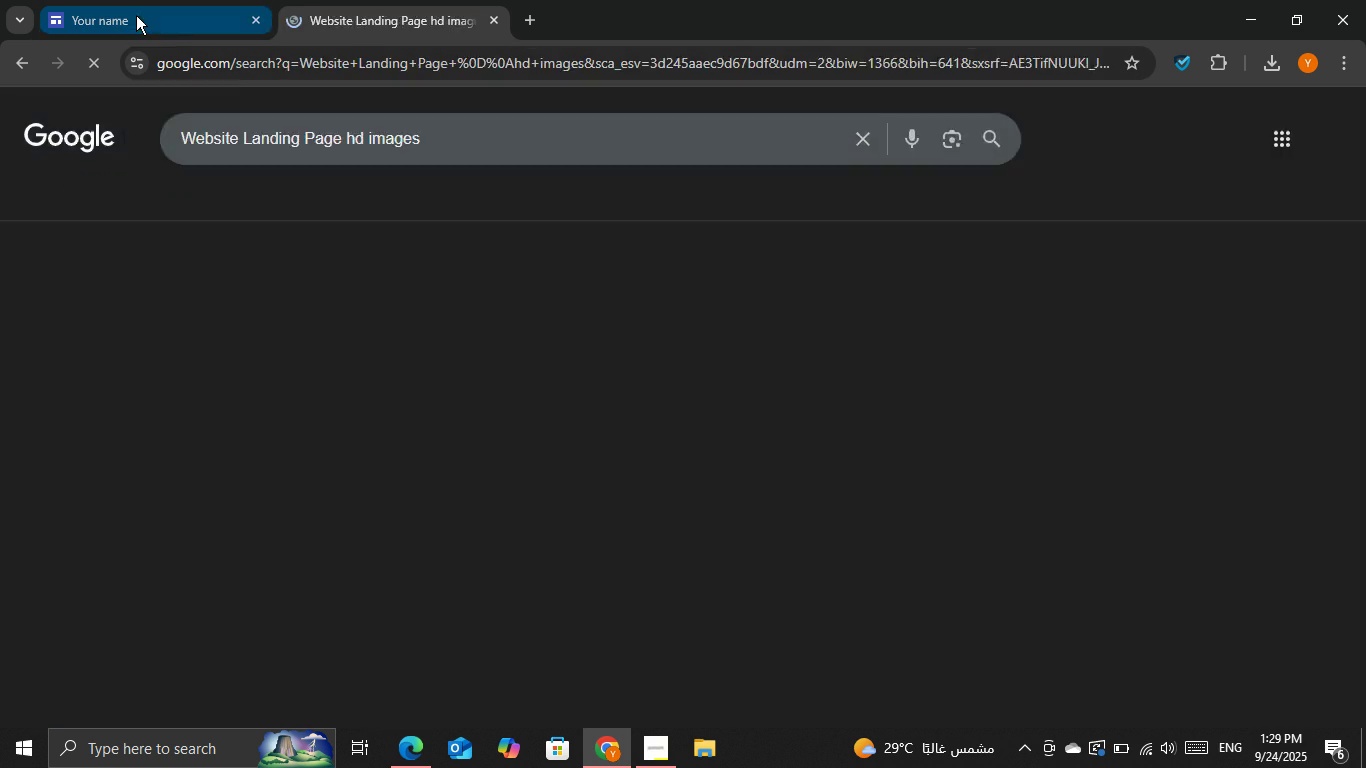 
left_click([136, 15])
 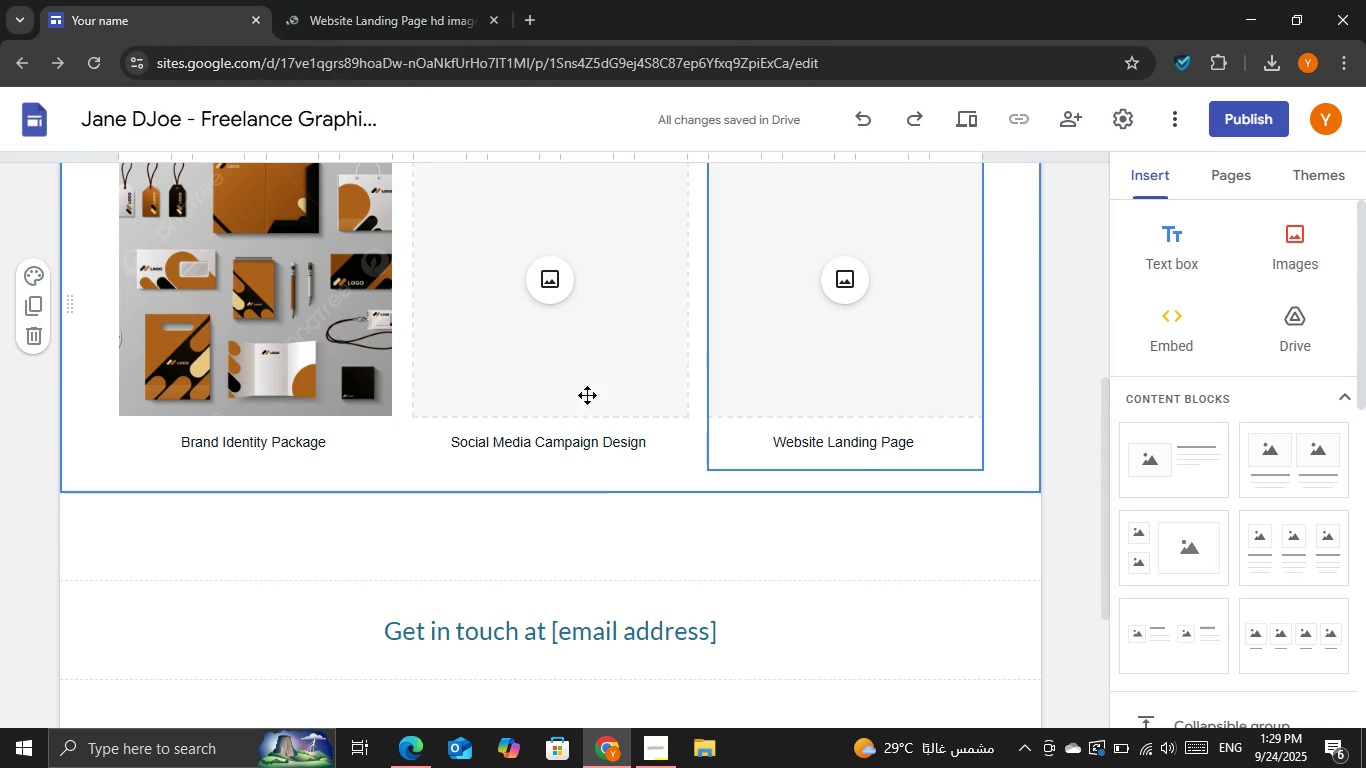 
double_click([576, 344])
 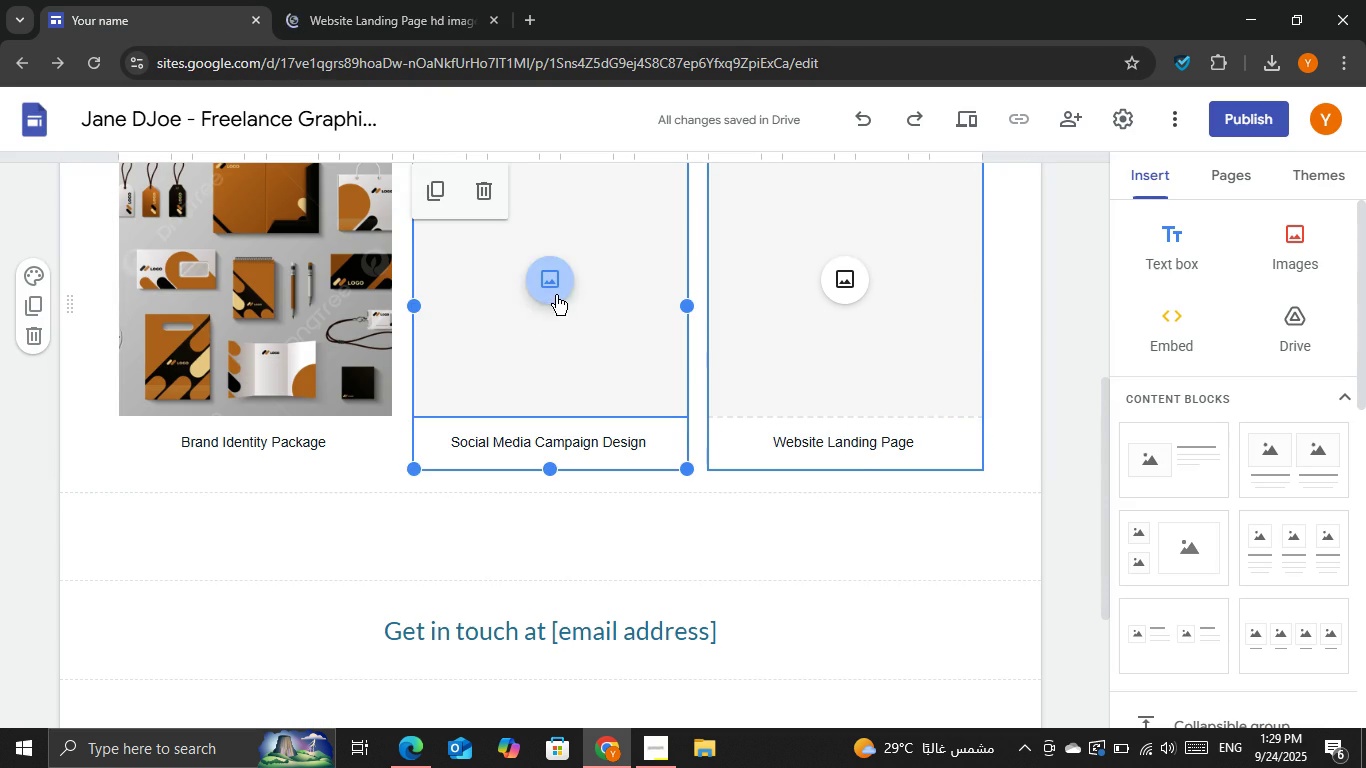 
left_click([556, 295])
 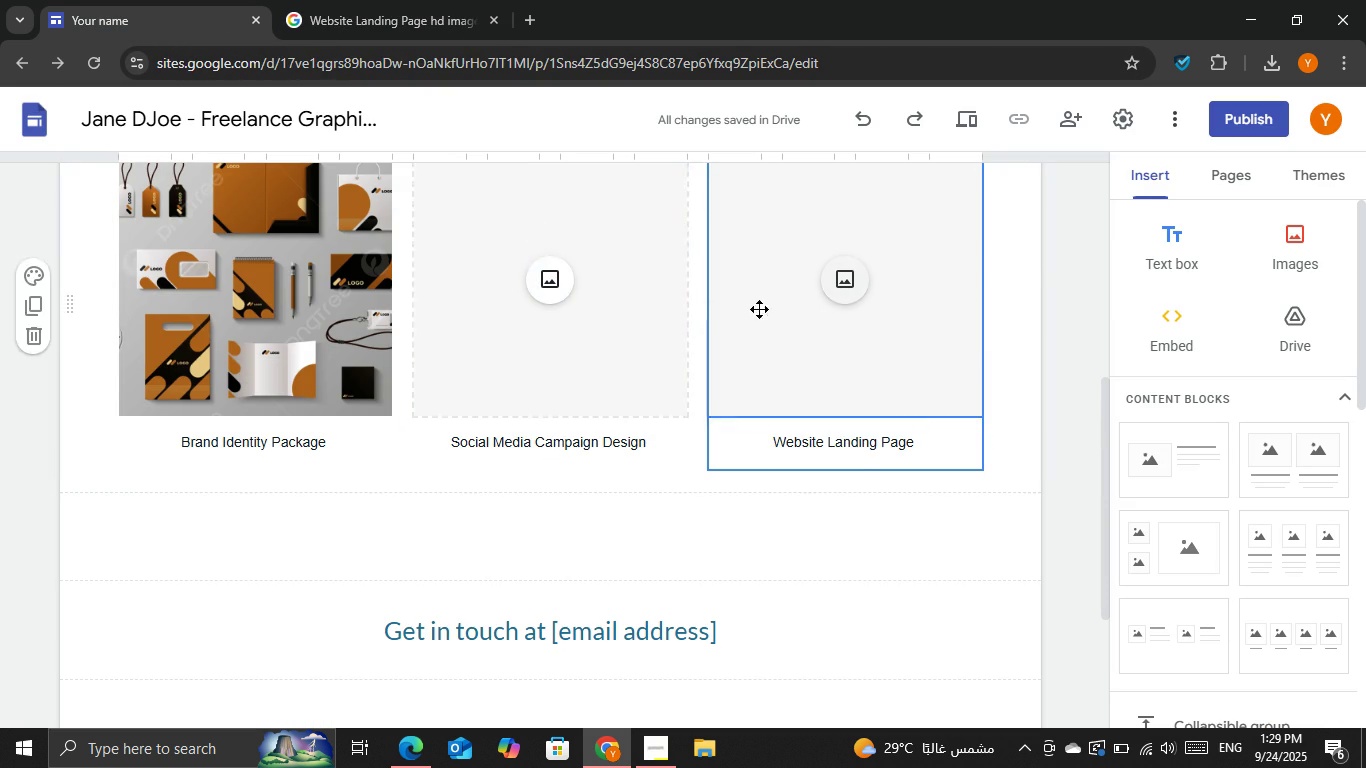 
left_click([315, 0])
 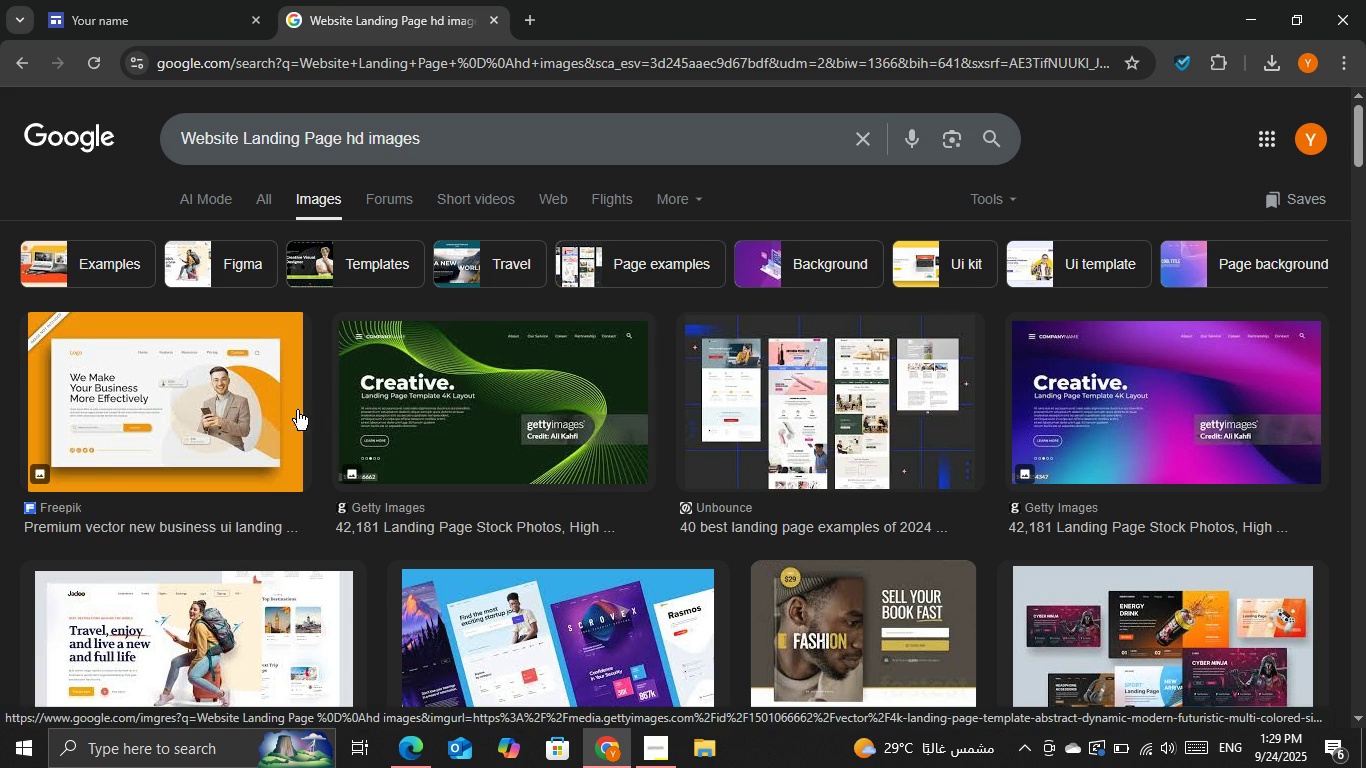 
left_click([241, 403])
 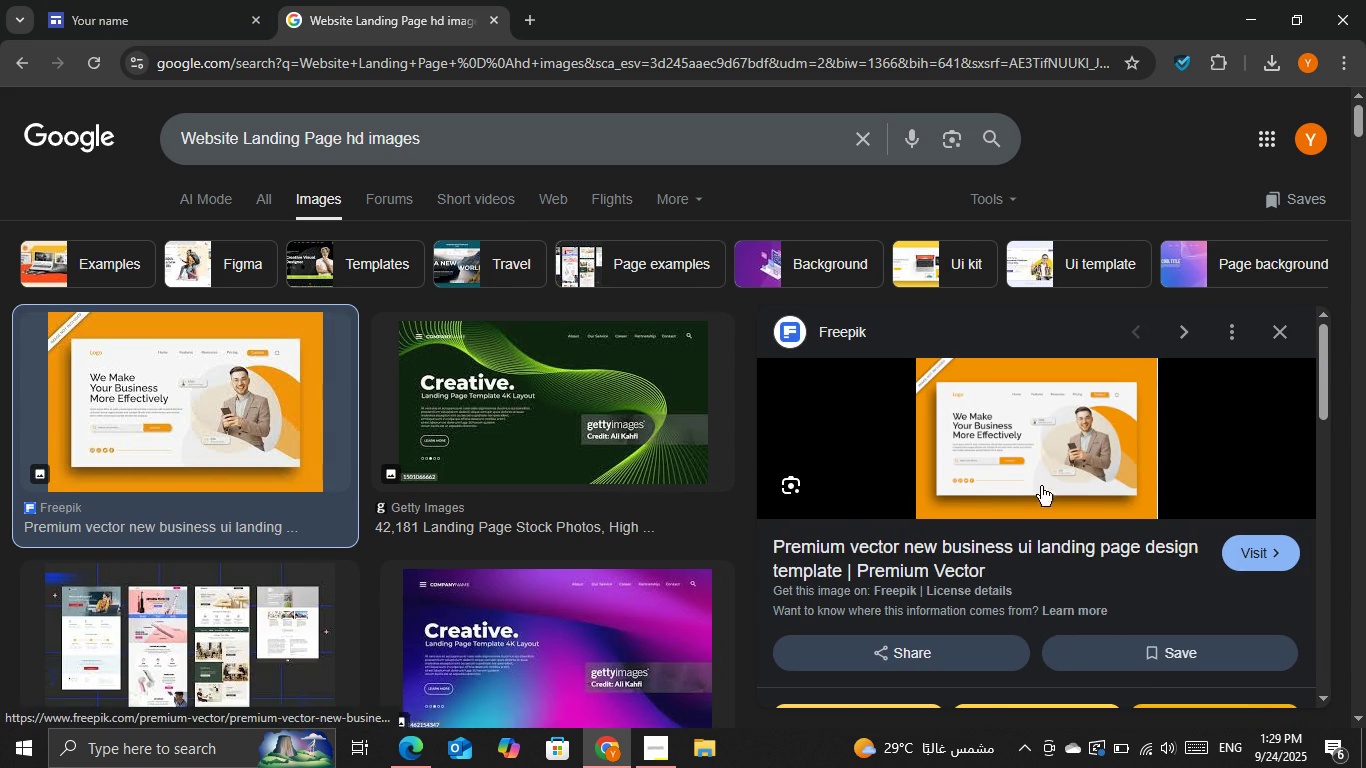 
right_click([1025, 443])
 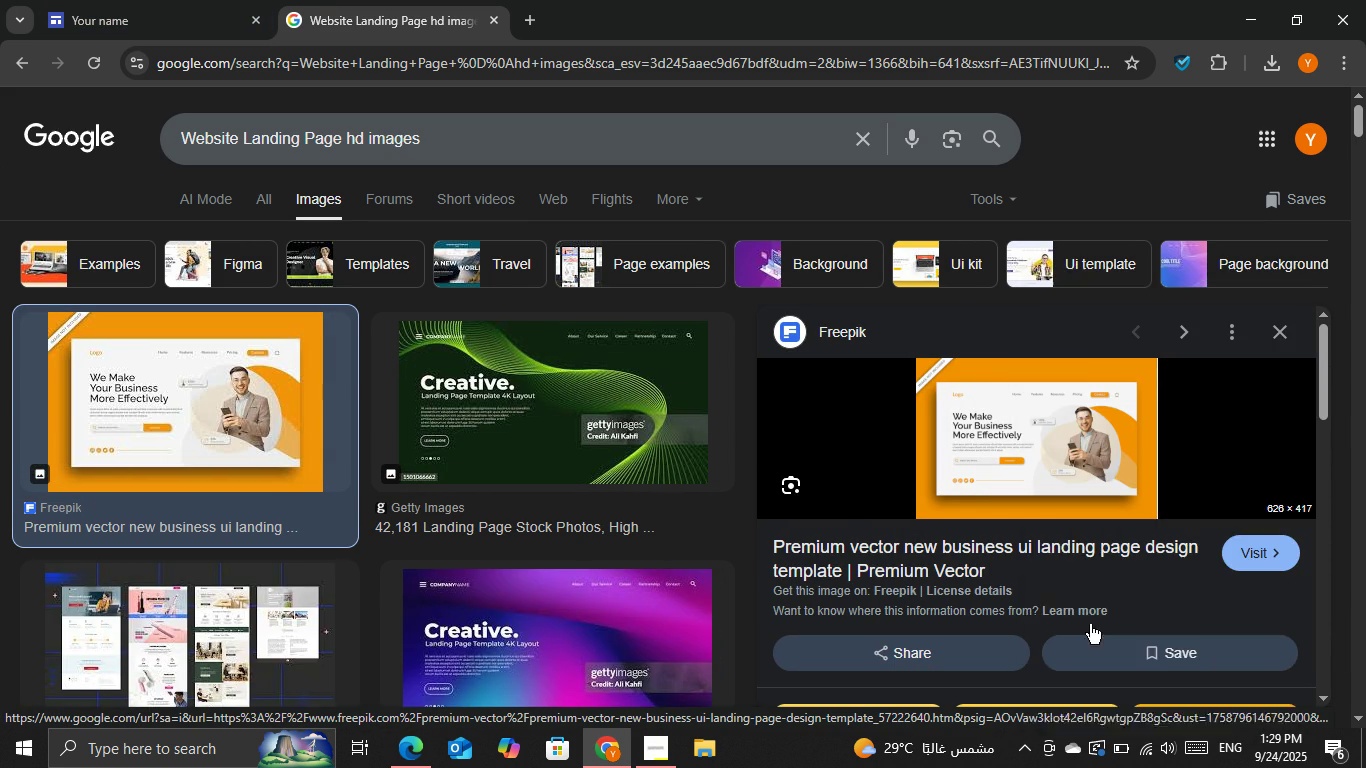 
left_click([1090, 624])
 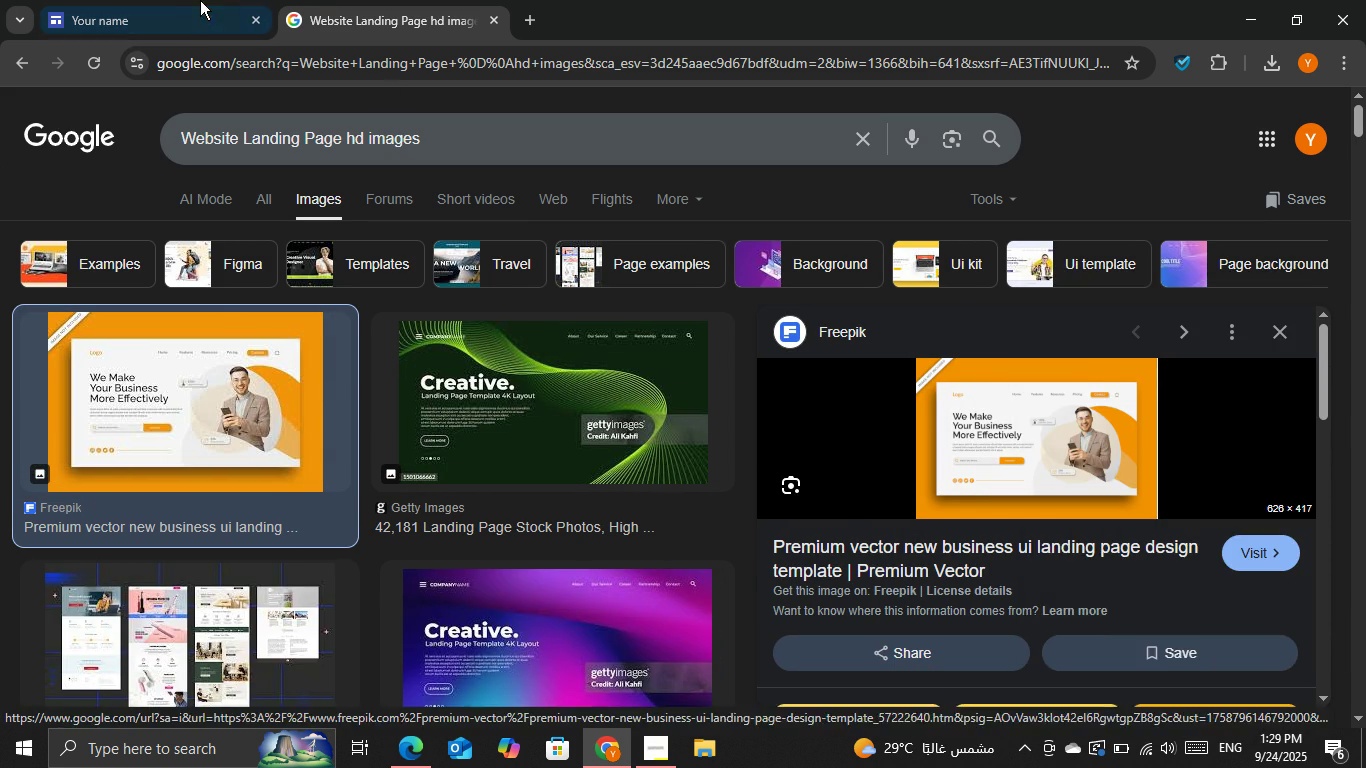 
left_click([200, 0])
 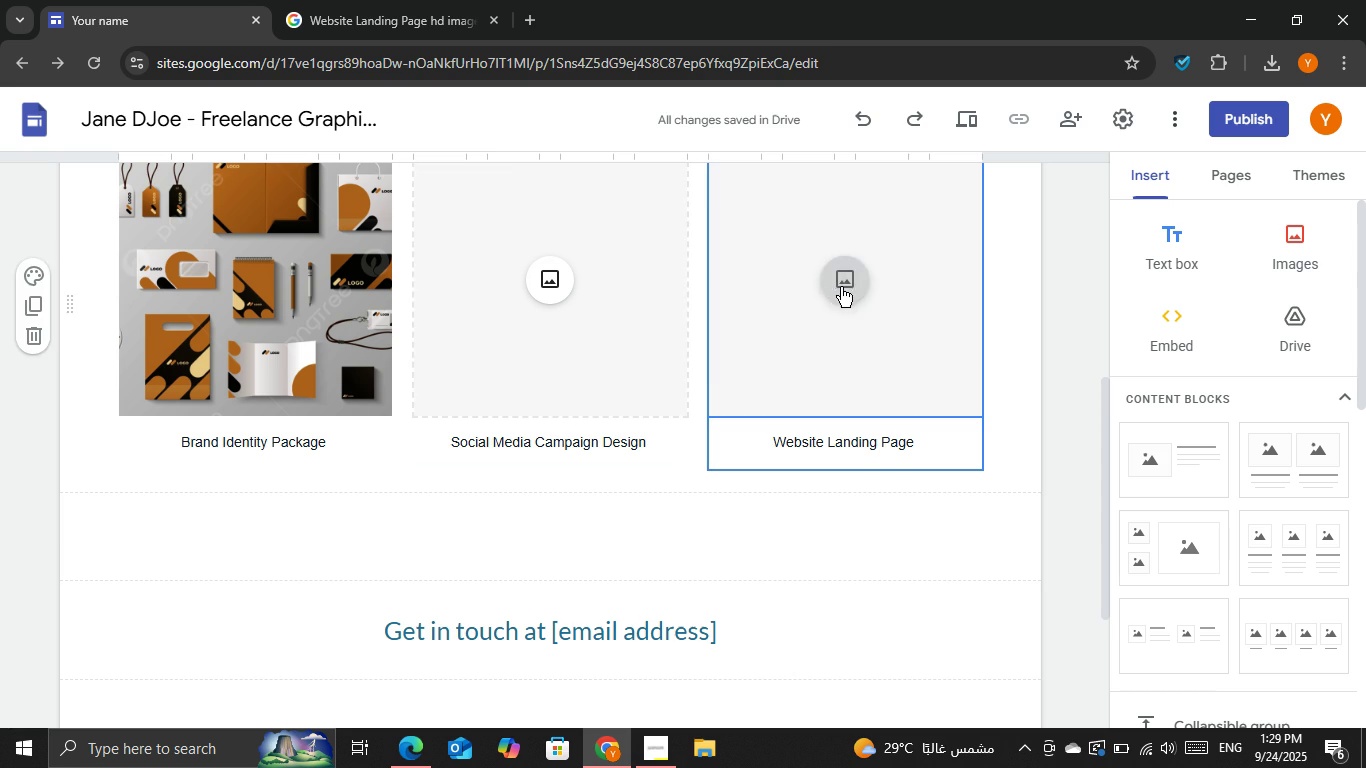 
left_click([842, 285])
 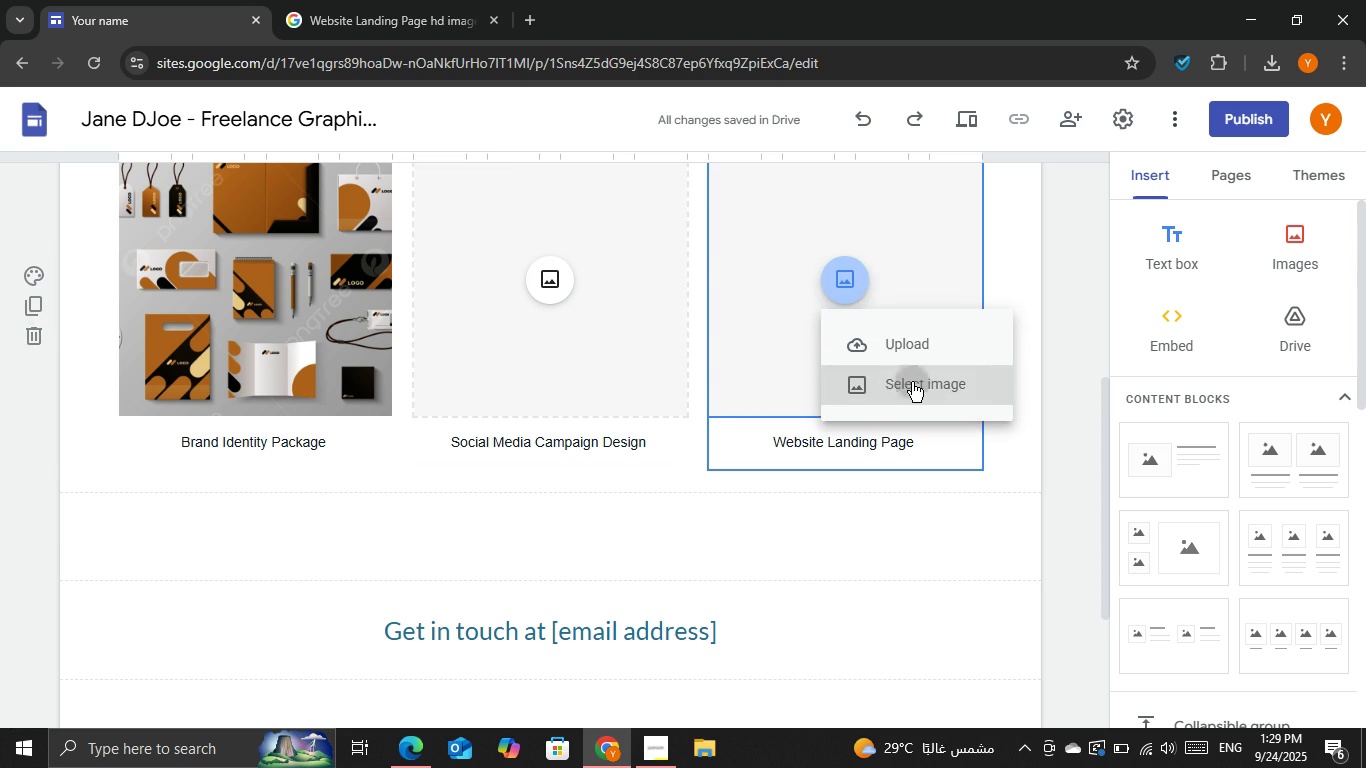 
left_click([912, 382])
 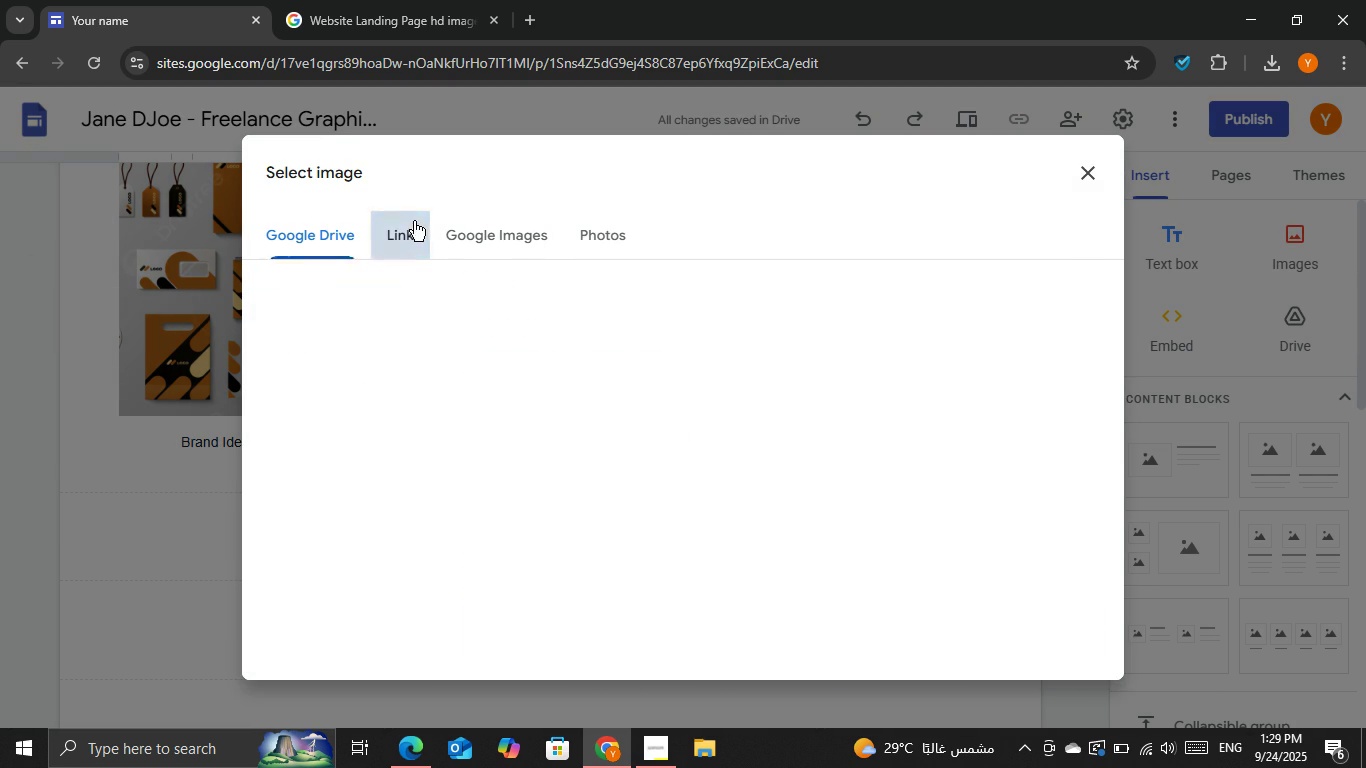 
left_click([638, 334])
 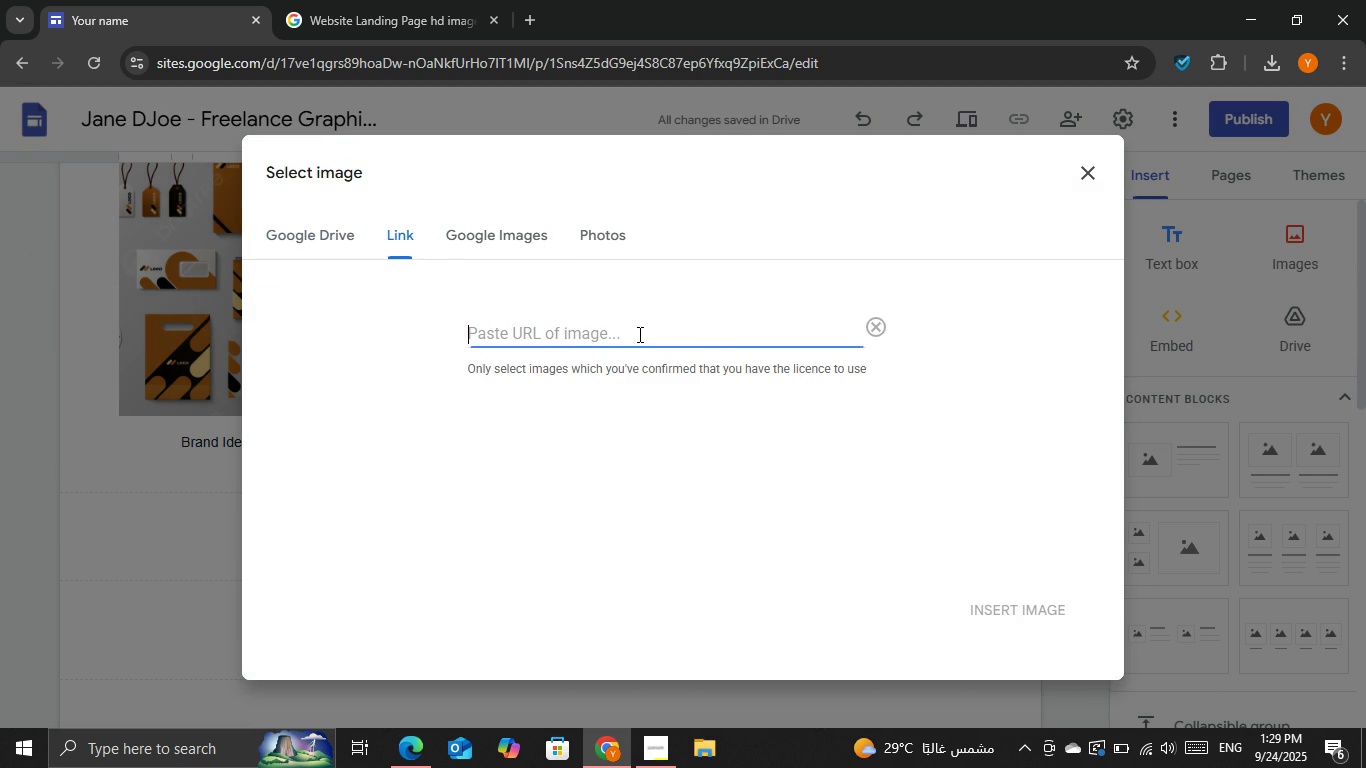 
key(Control+V)
 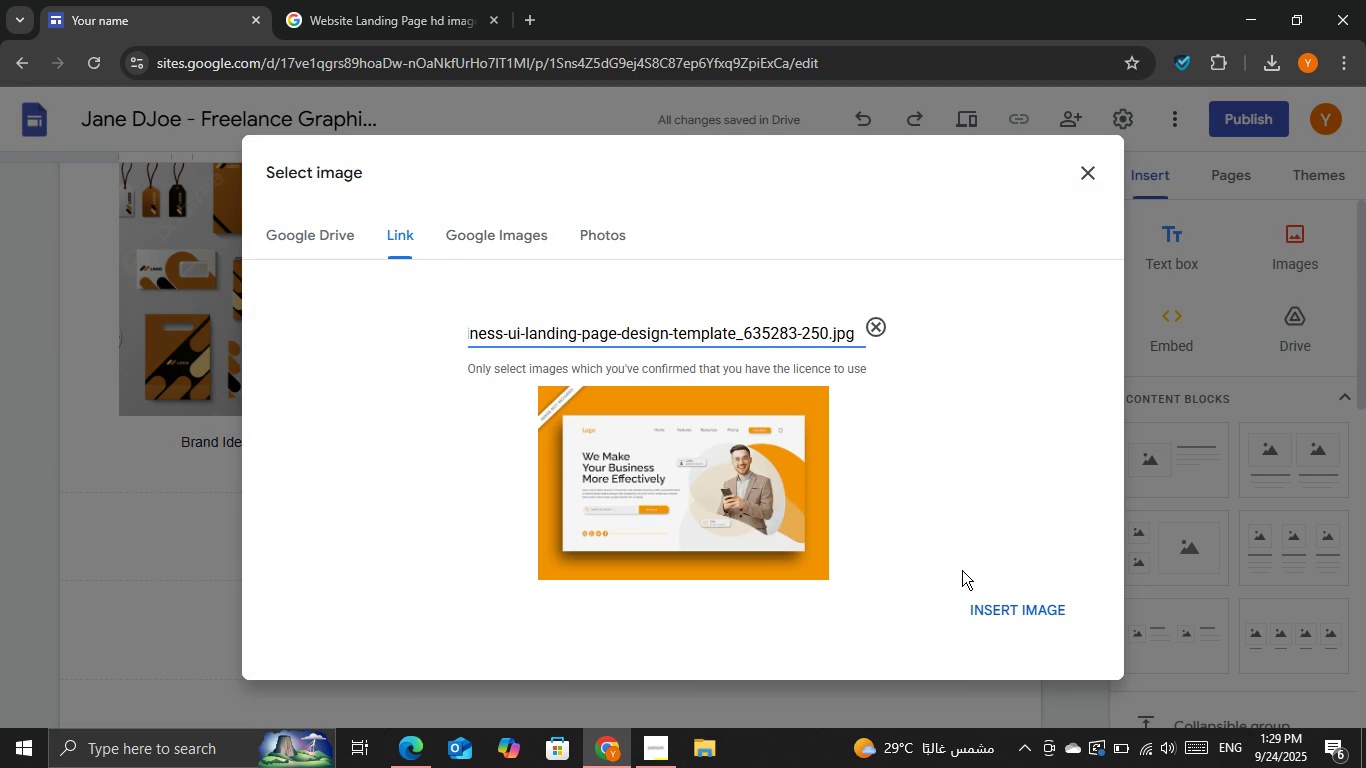 
left_click([780, 506])
 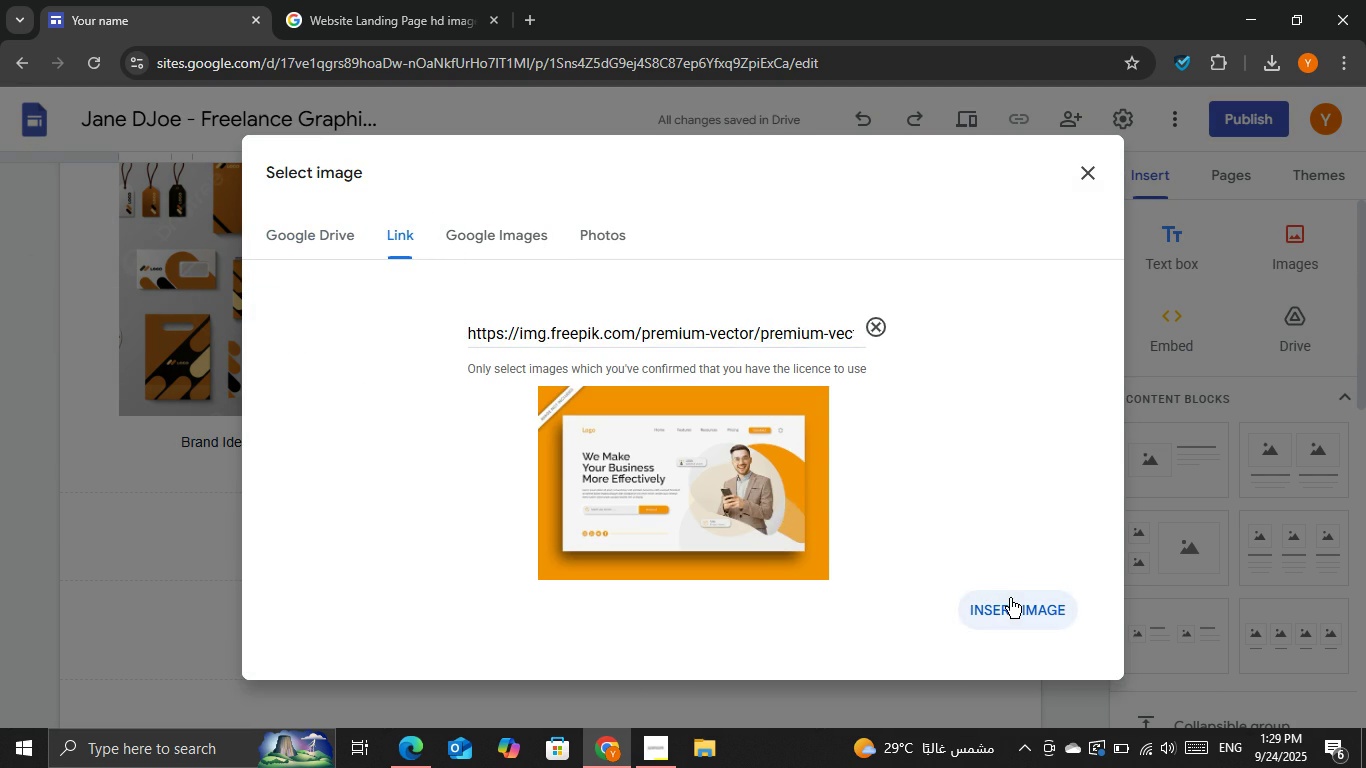 
left_click([1010, 598])
 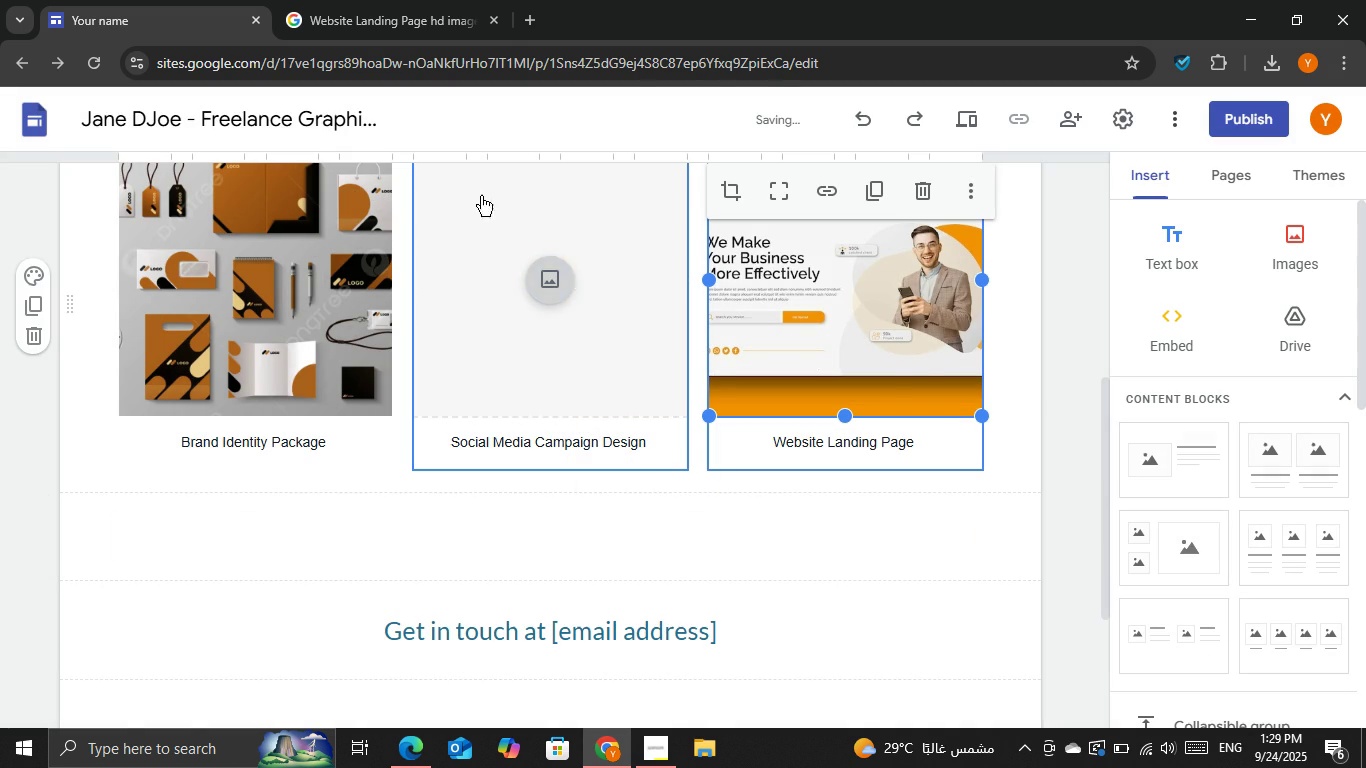 
left_click([308, 3])
 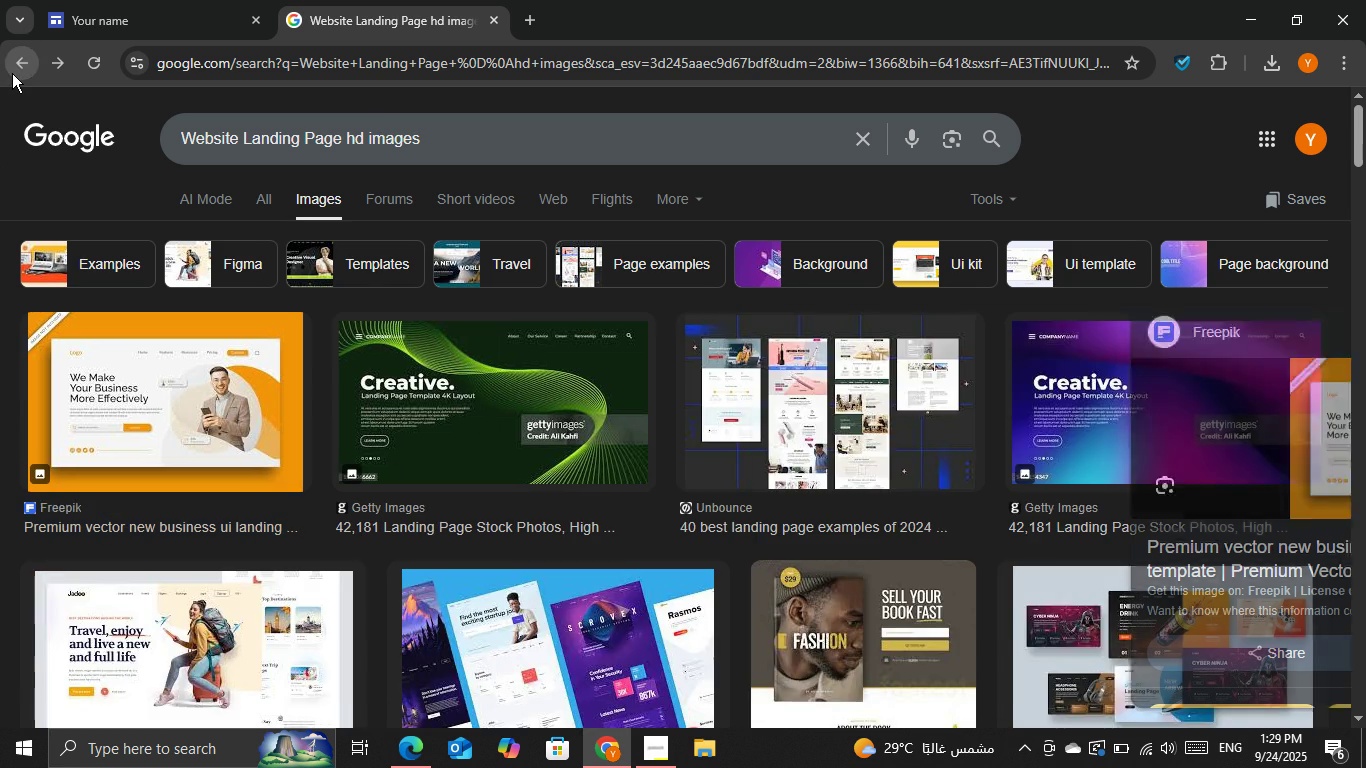 
left_click([12, 73])
 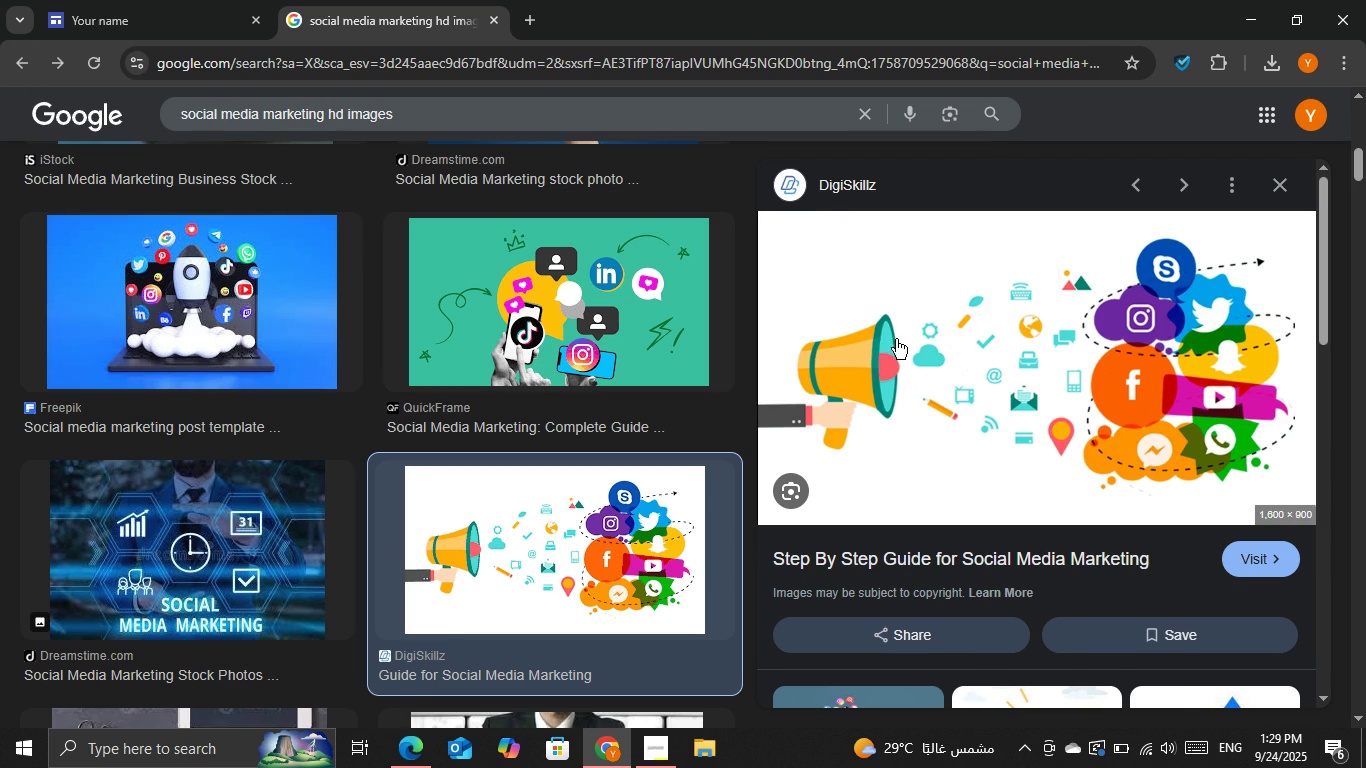 
right_click([914, 330])
 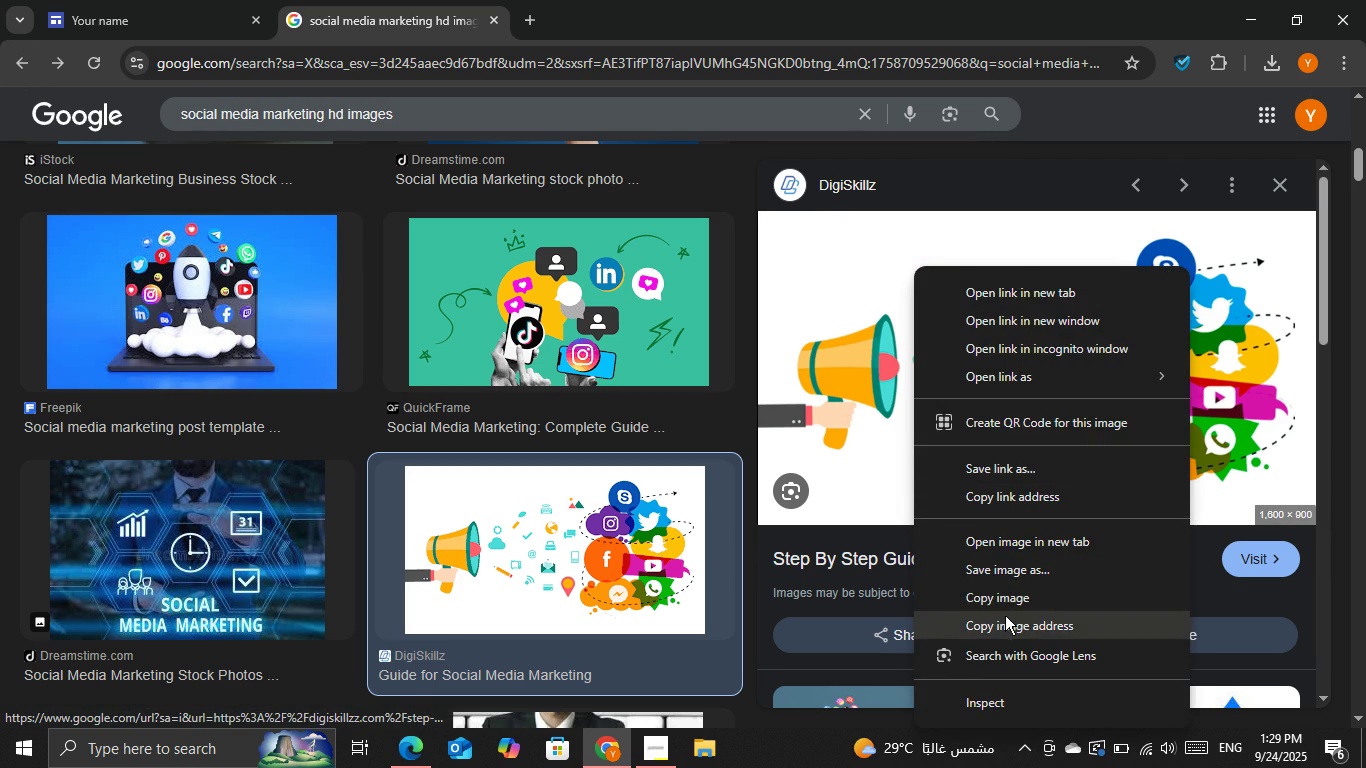 
left_click([1008, 621])
 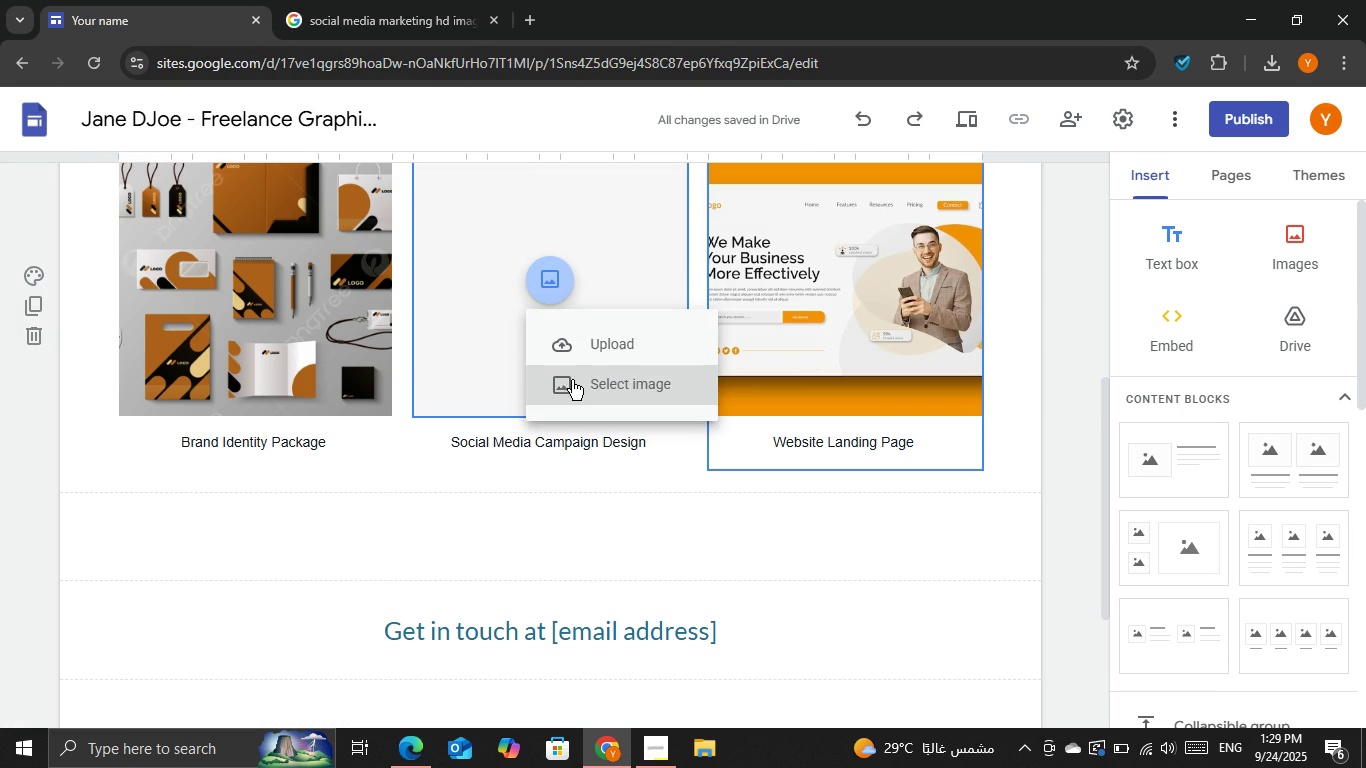 
left_click([574, 386])
 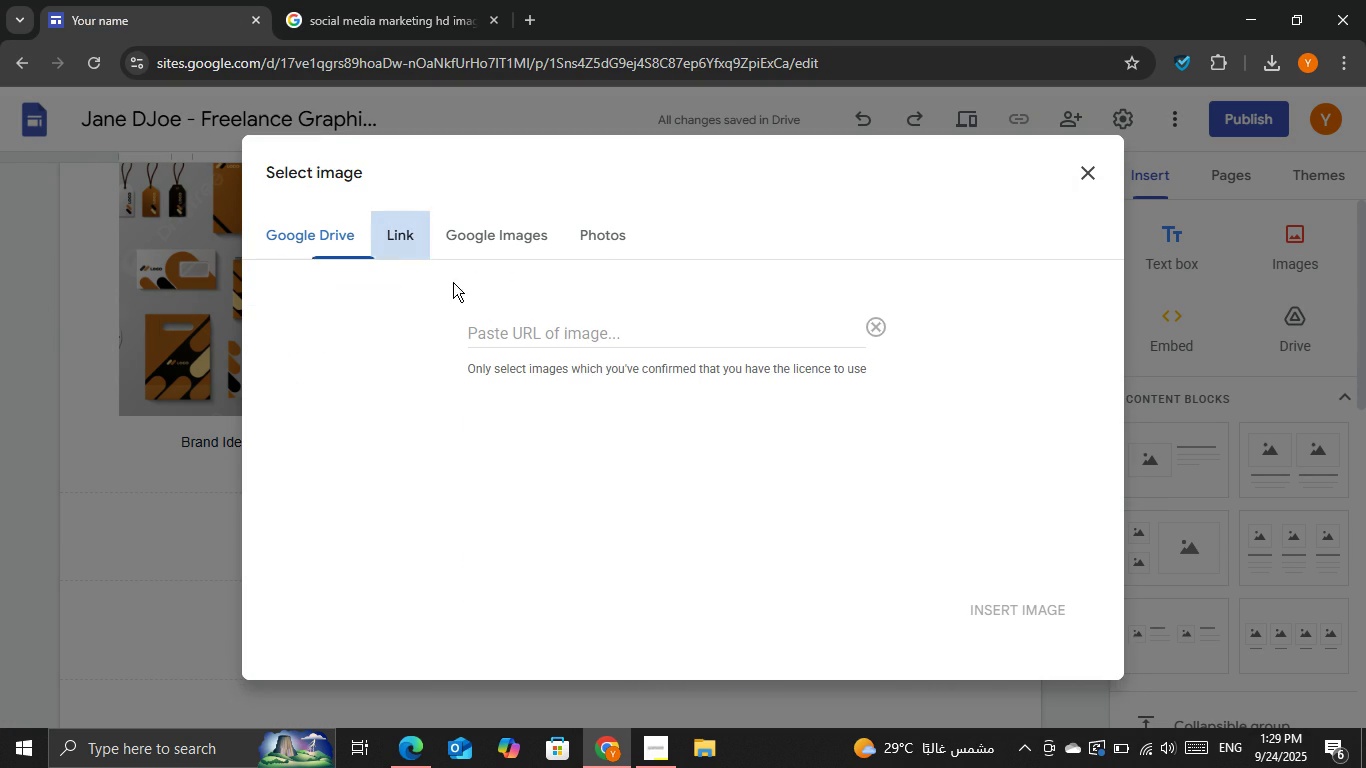 
left_click([585, 337])
 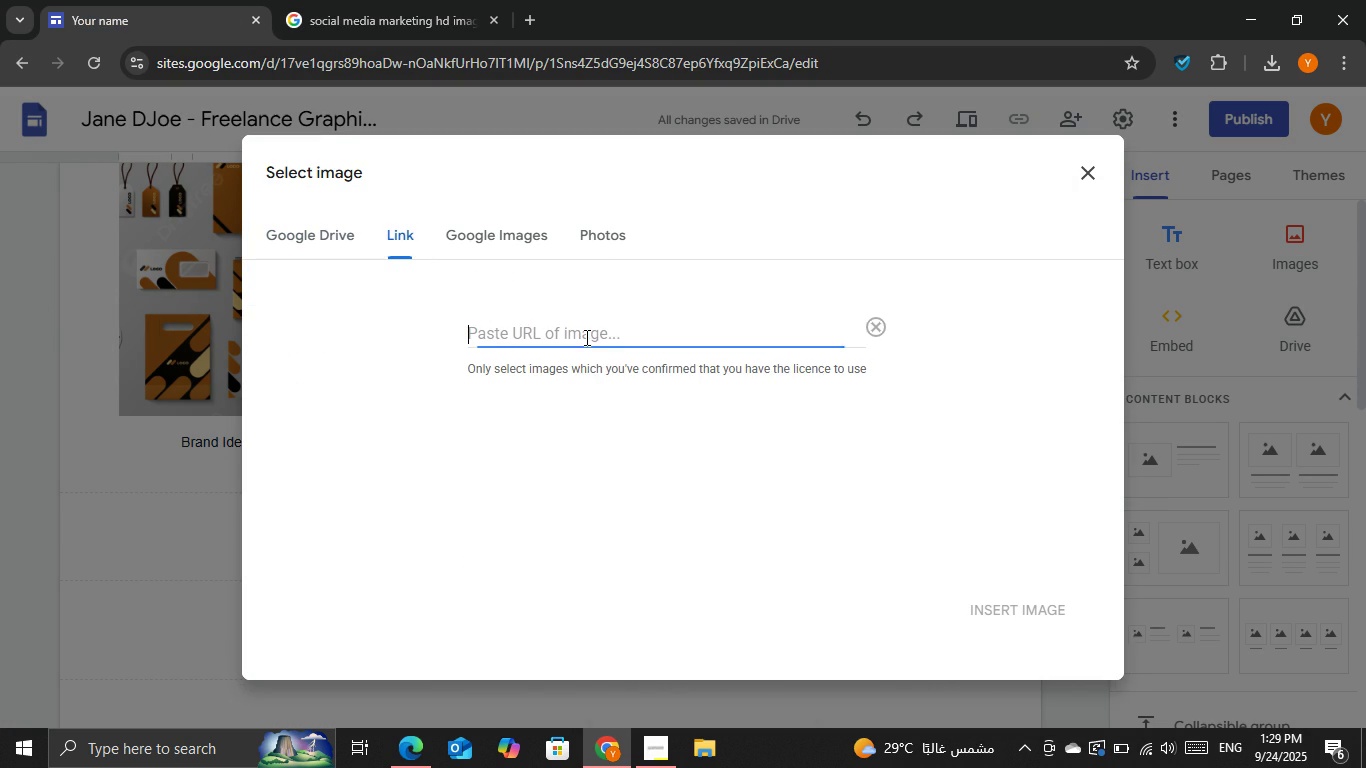 
right_click([585, 337])
 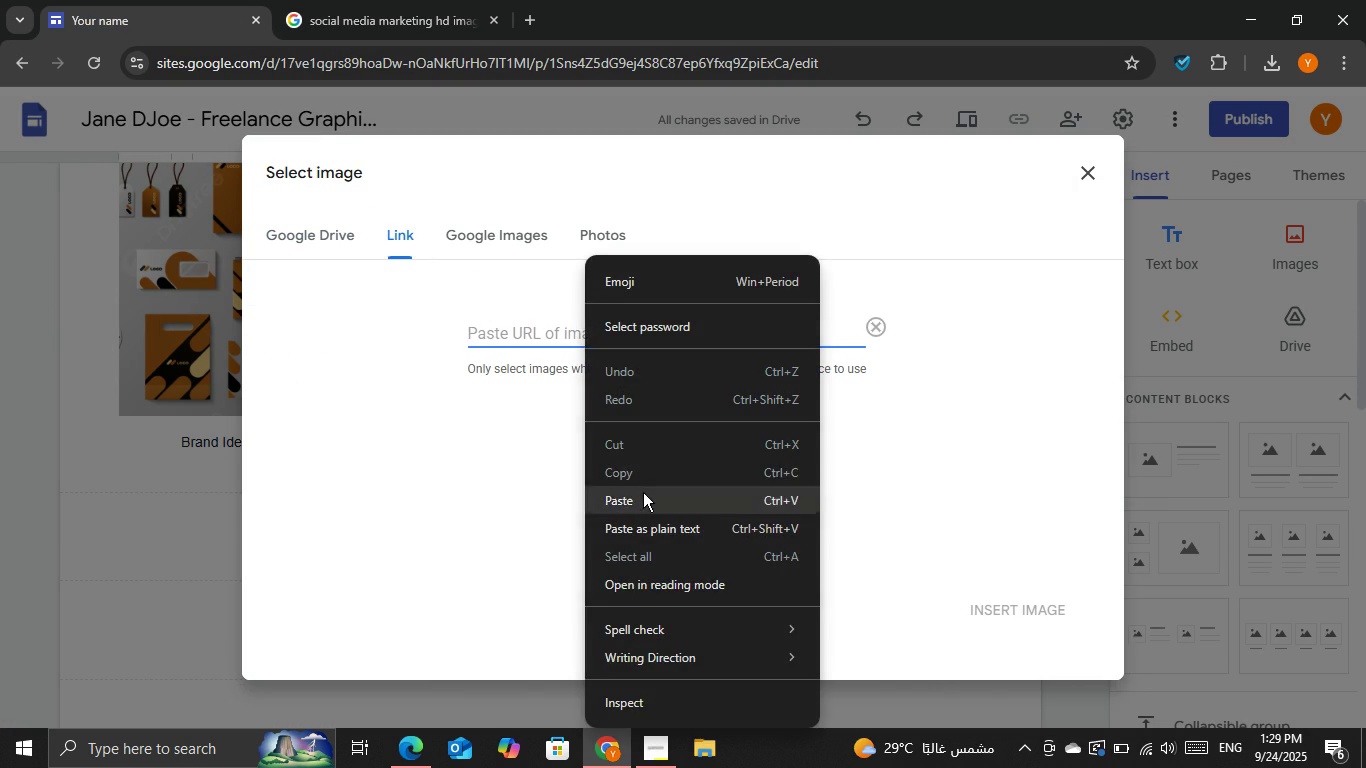 
double_click([643, 493])
 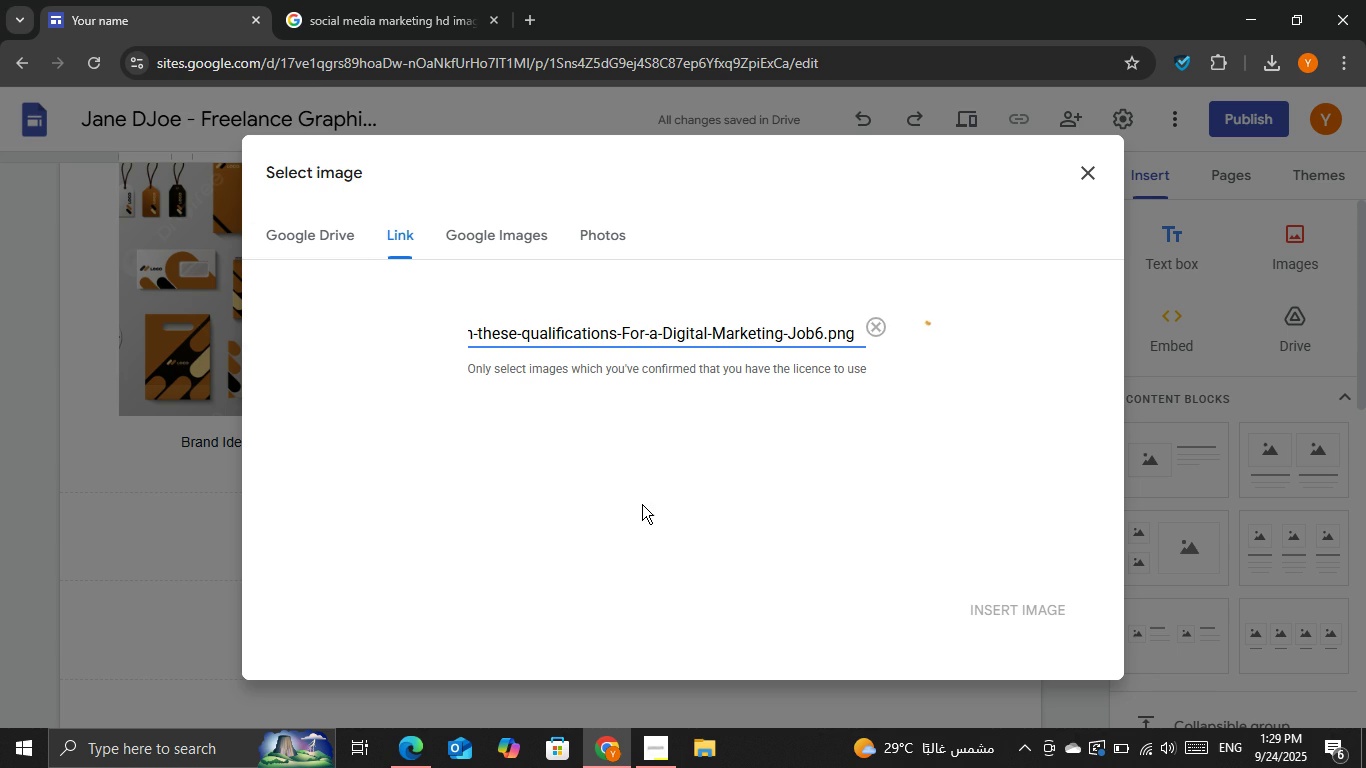 
left_click_drag(start_coordinate=[635, 506], to_coordinate=[627, 509])
 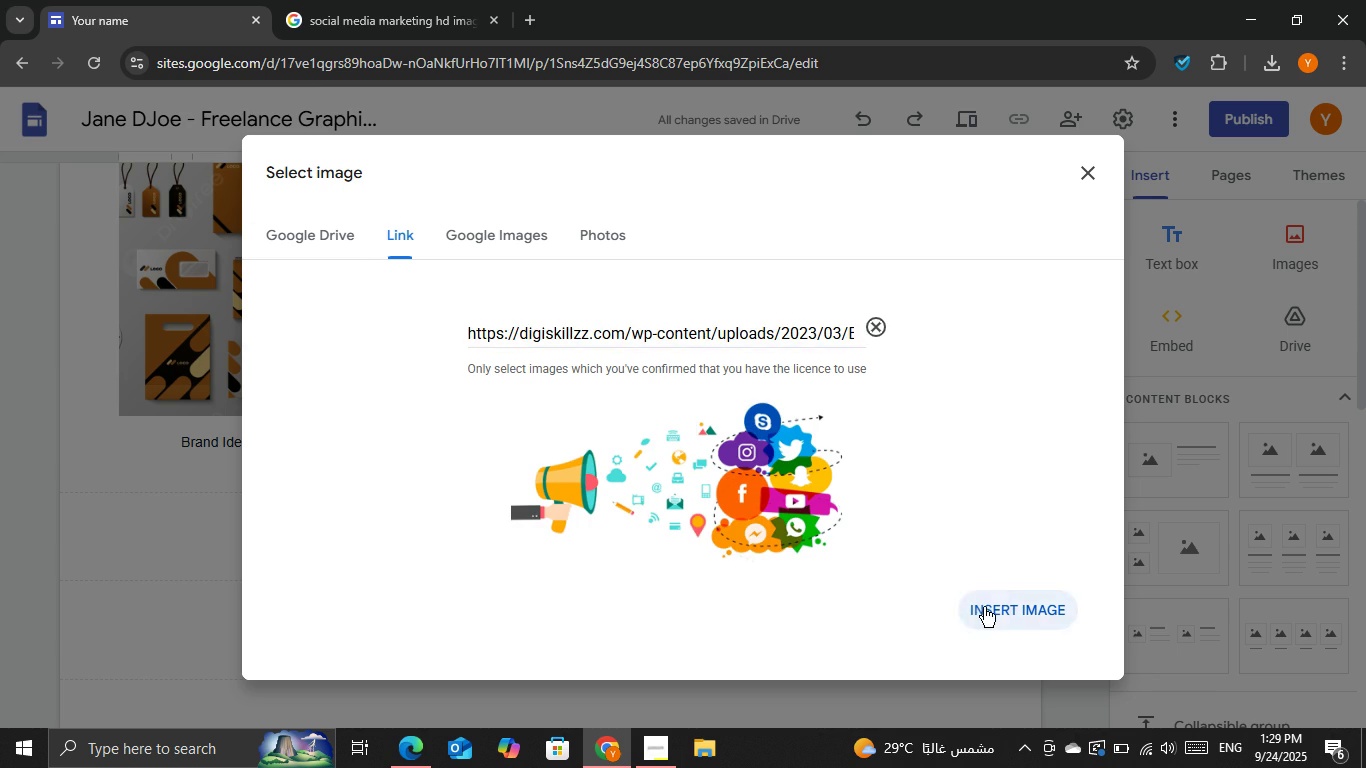 
left_click([984, 607])
 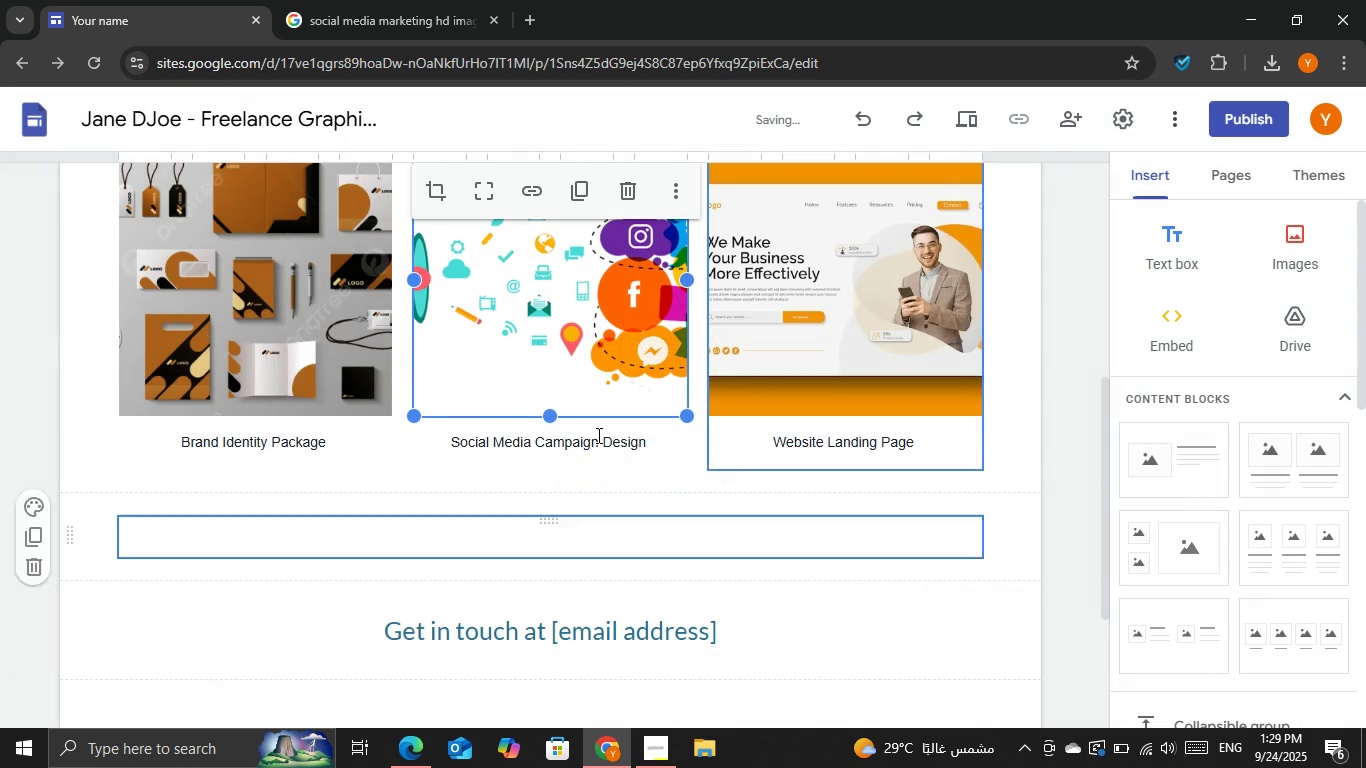 
scroll: coordinate [493, 414], scroll_direction: up, amount: 1.0
 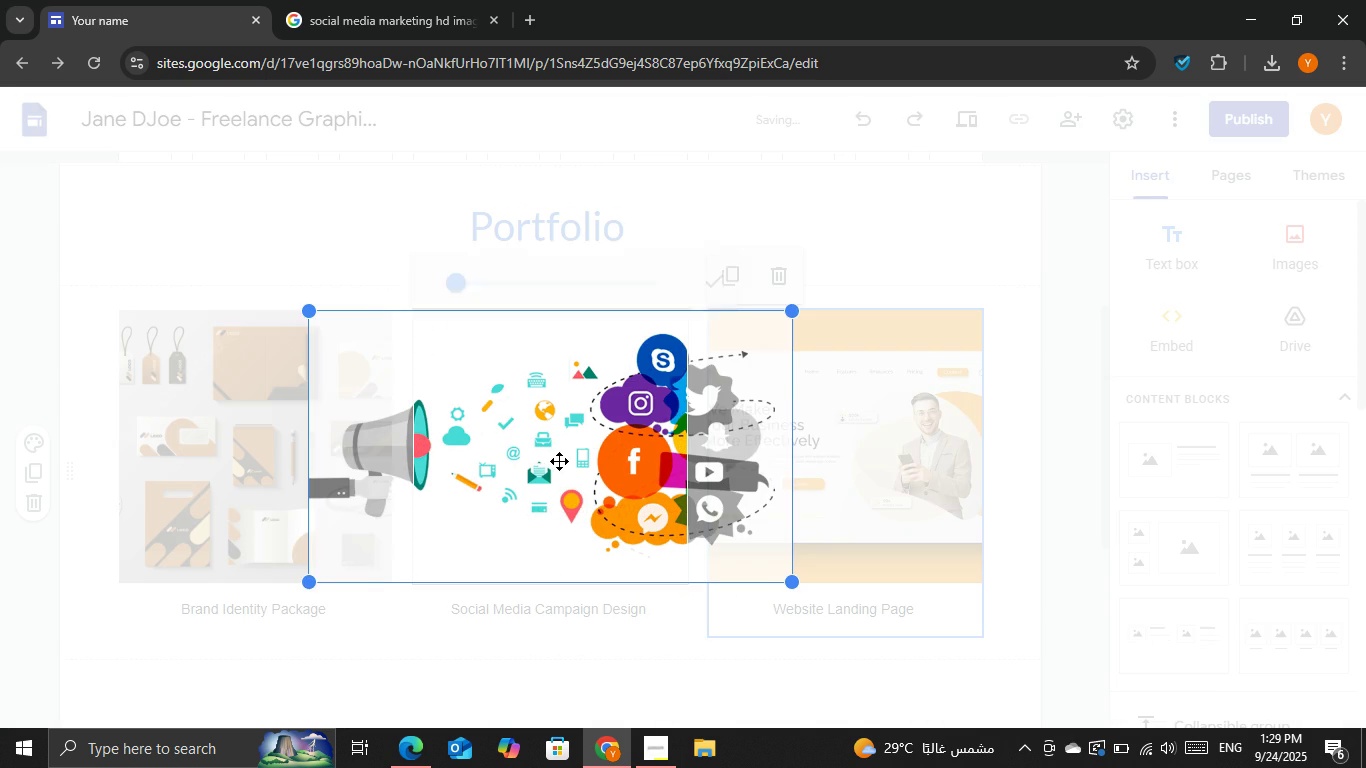 
double_click([559, 461])
 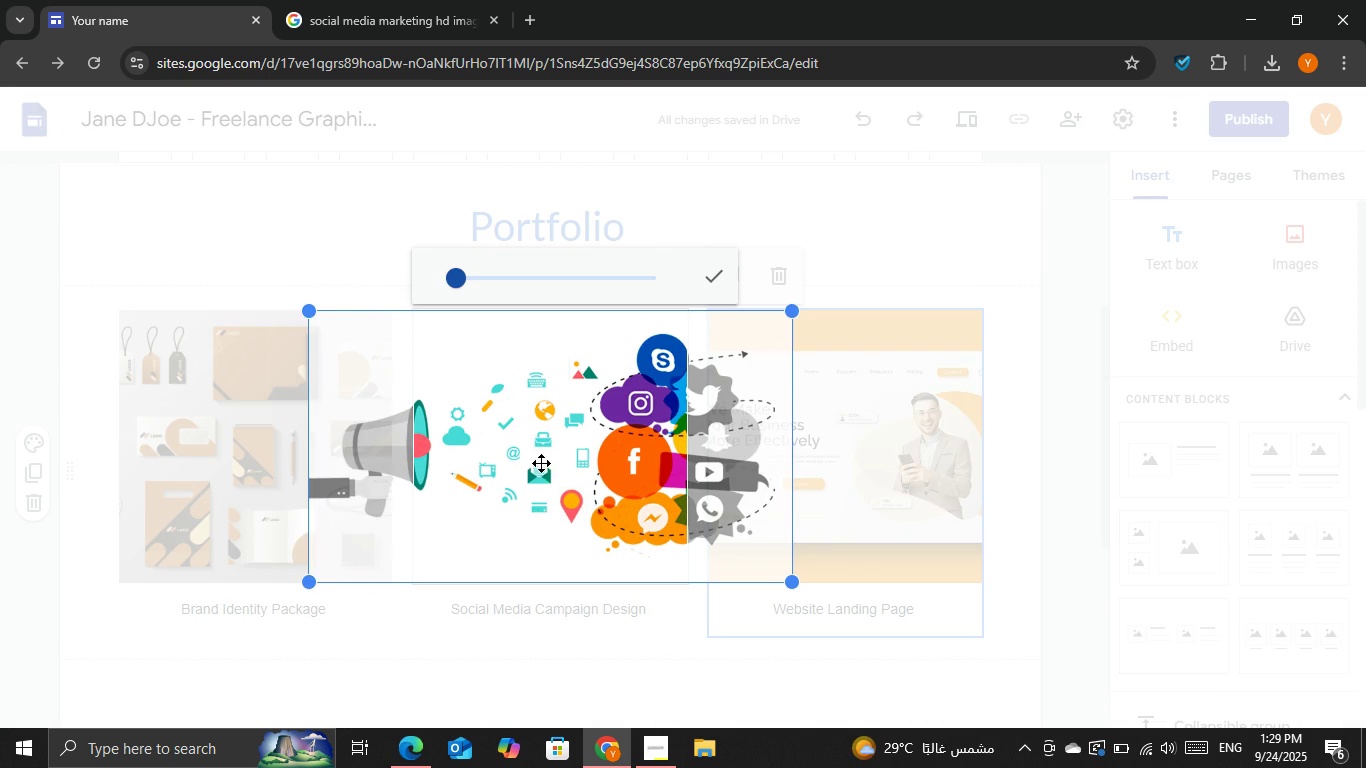 
left_click_drag(start_coordinate=[541, 463], to_coordinate=[500, 469])
 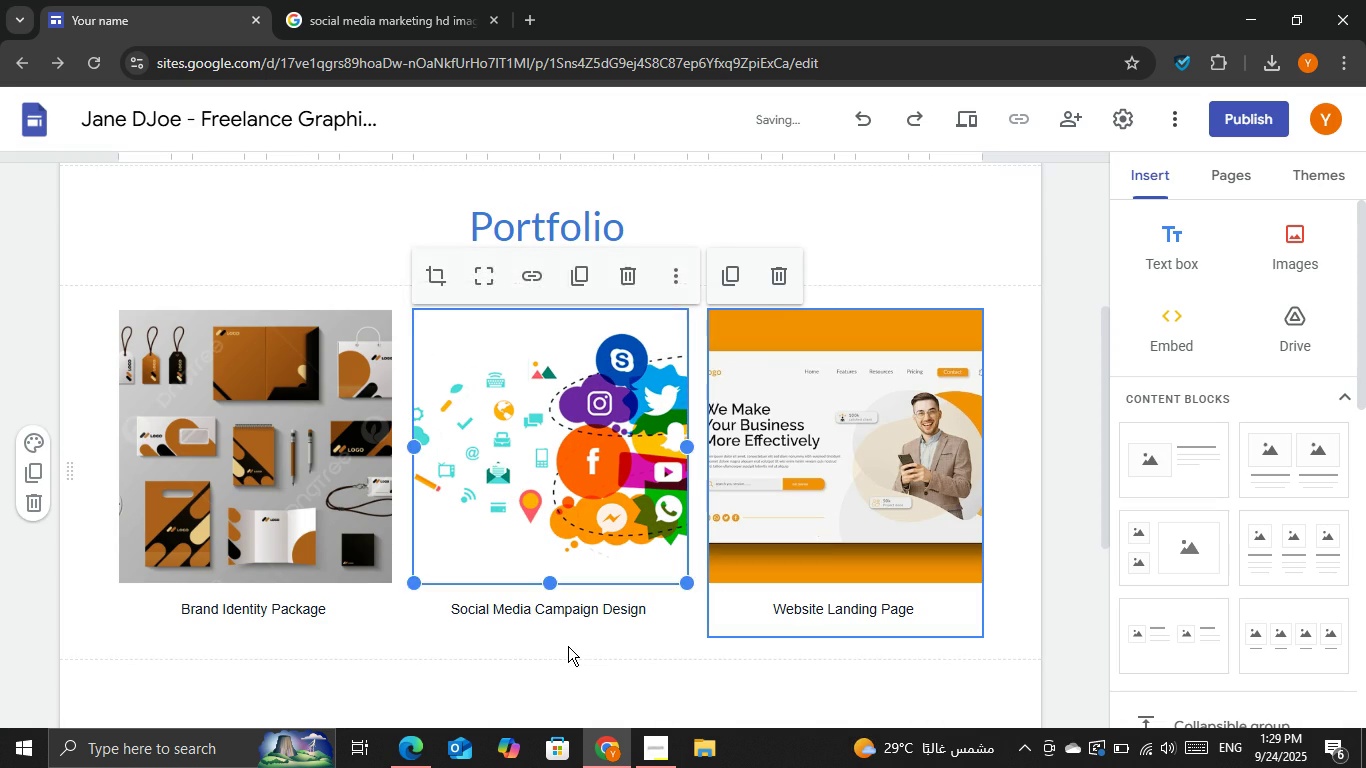 
double_click([568, 646])
 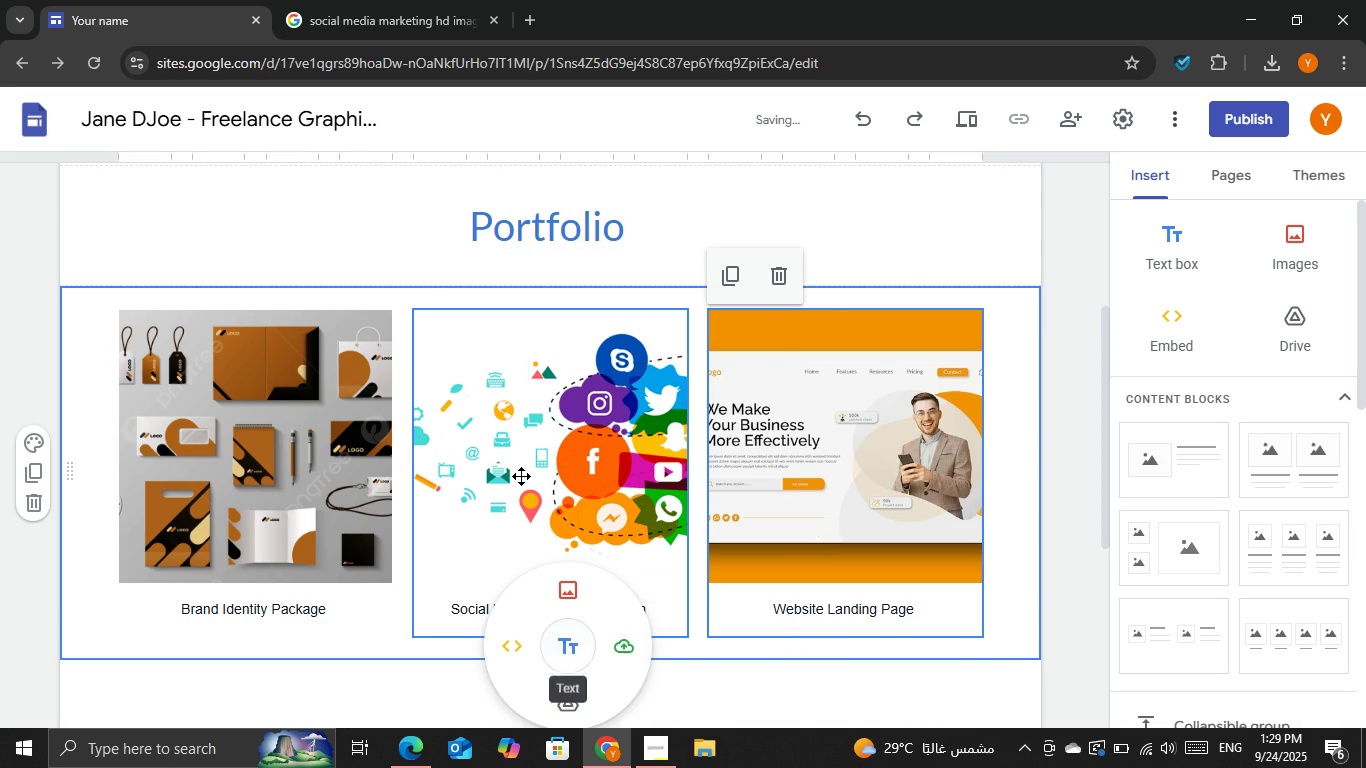 
left_click([521, 476])
 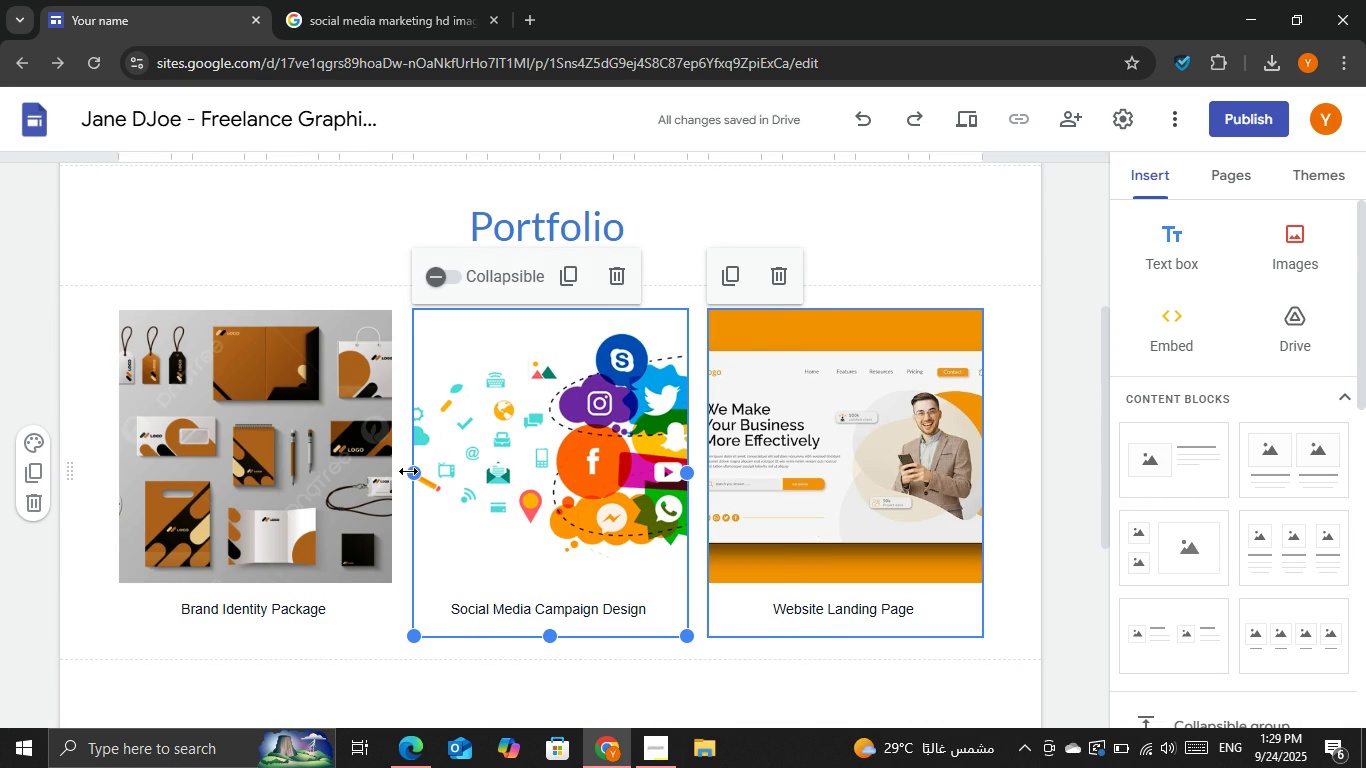 
left_click_drag(start_coordinate=[408, 471], to_coordinate=[340, 455])
 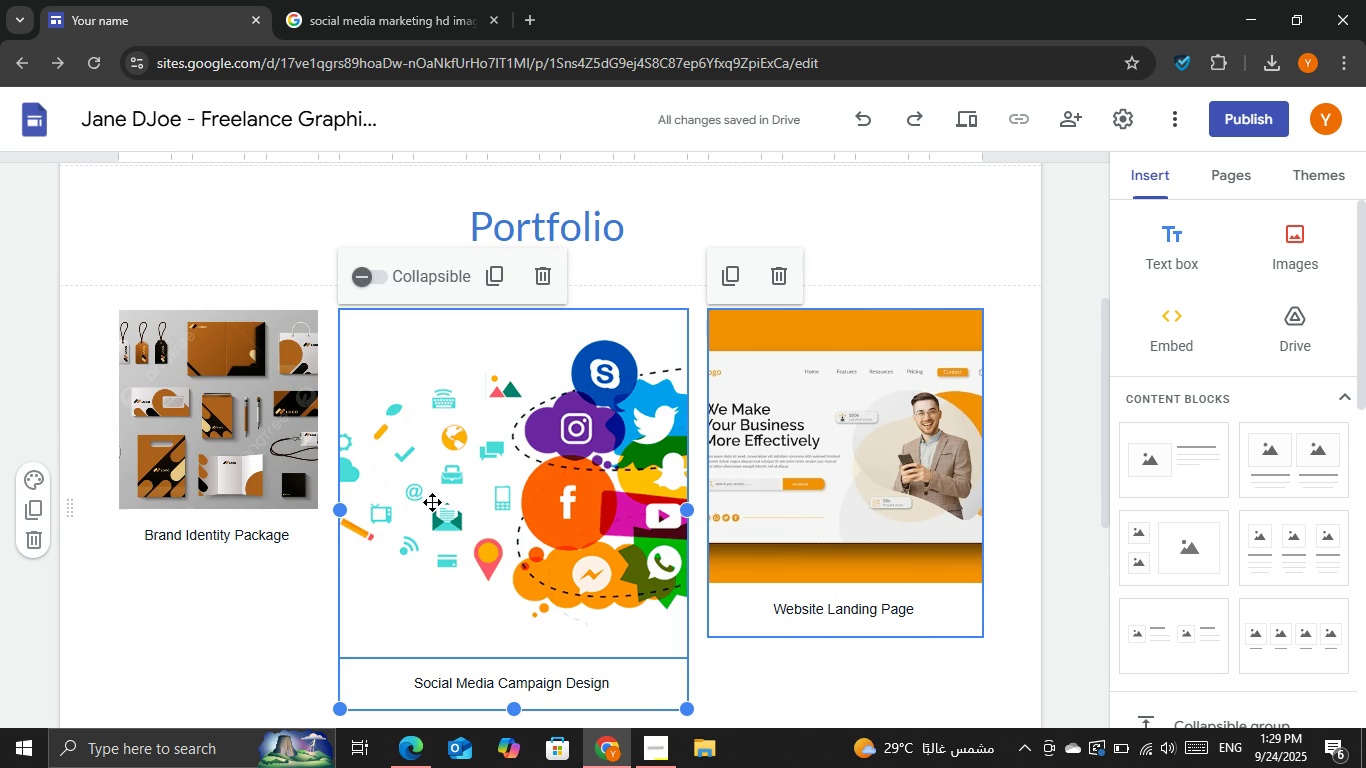 
left_click_drag(start_coordinate=[345, 510], to_coordinate=[227, 498])
 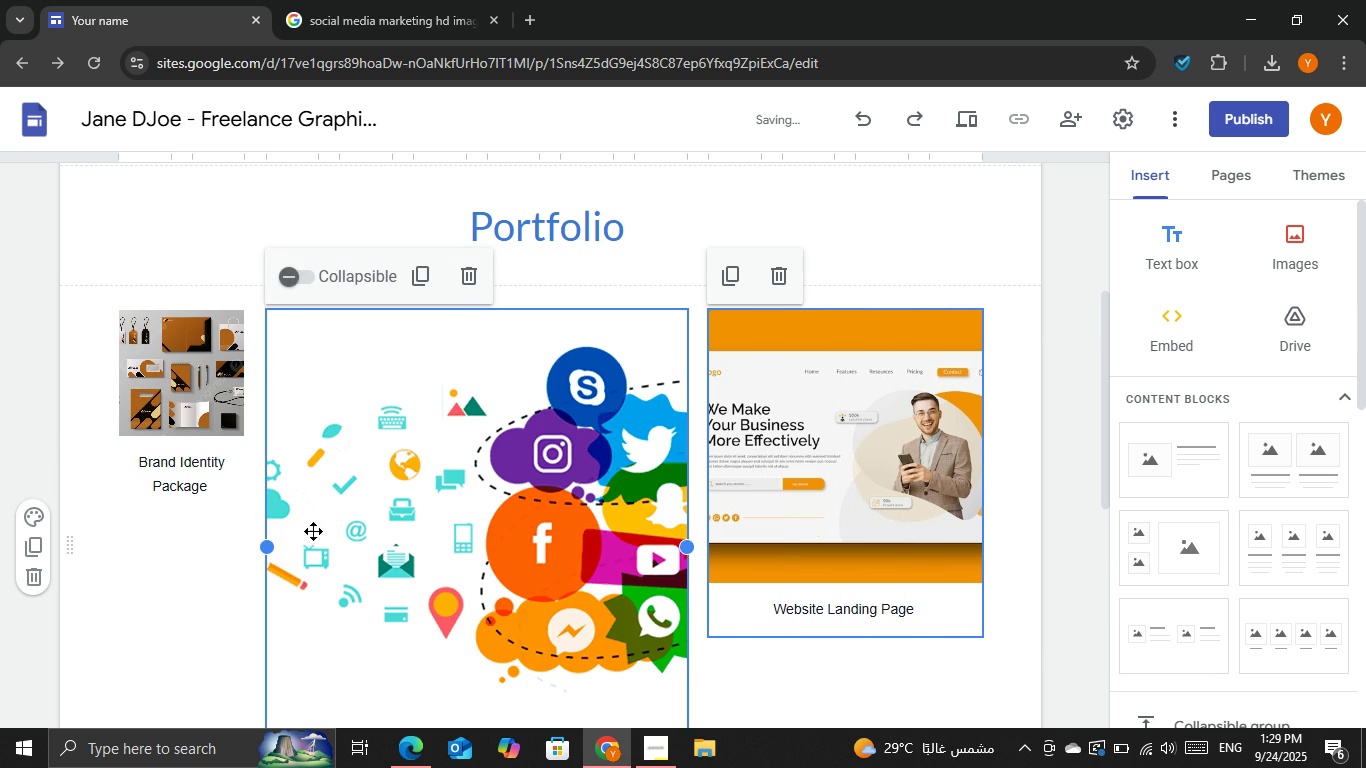 
double_click([375, 513])
 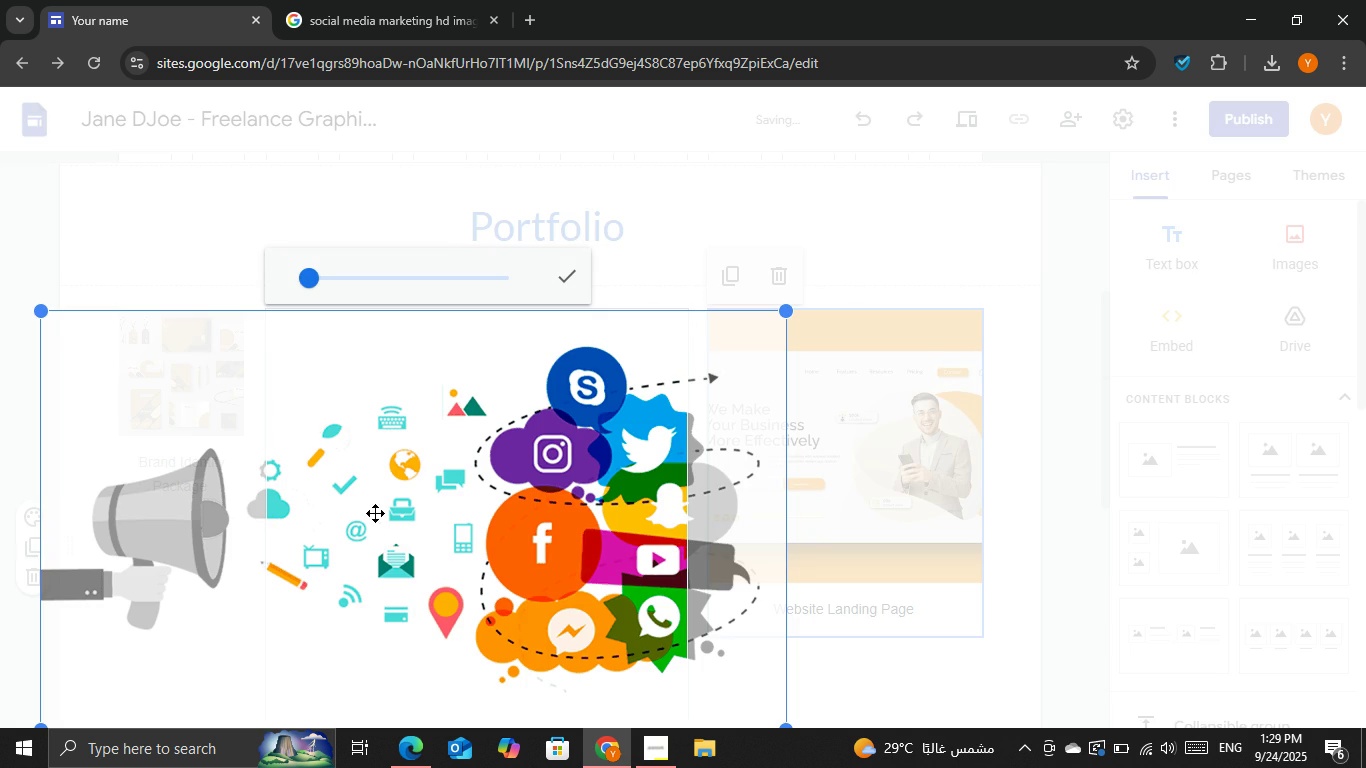 
left_click_drag(start_coordinate=[375, 513], to_coordinate=[543, 513])
 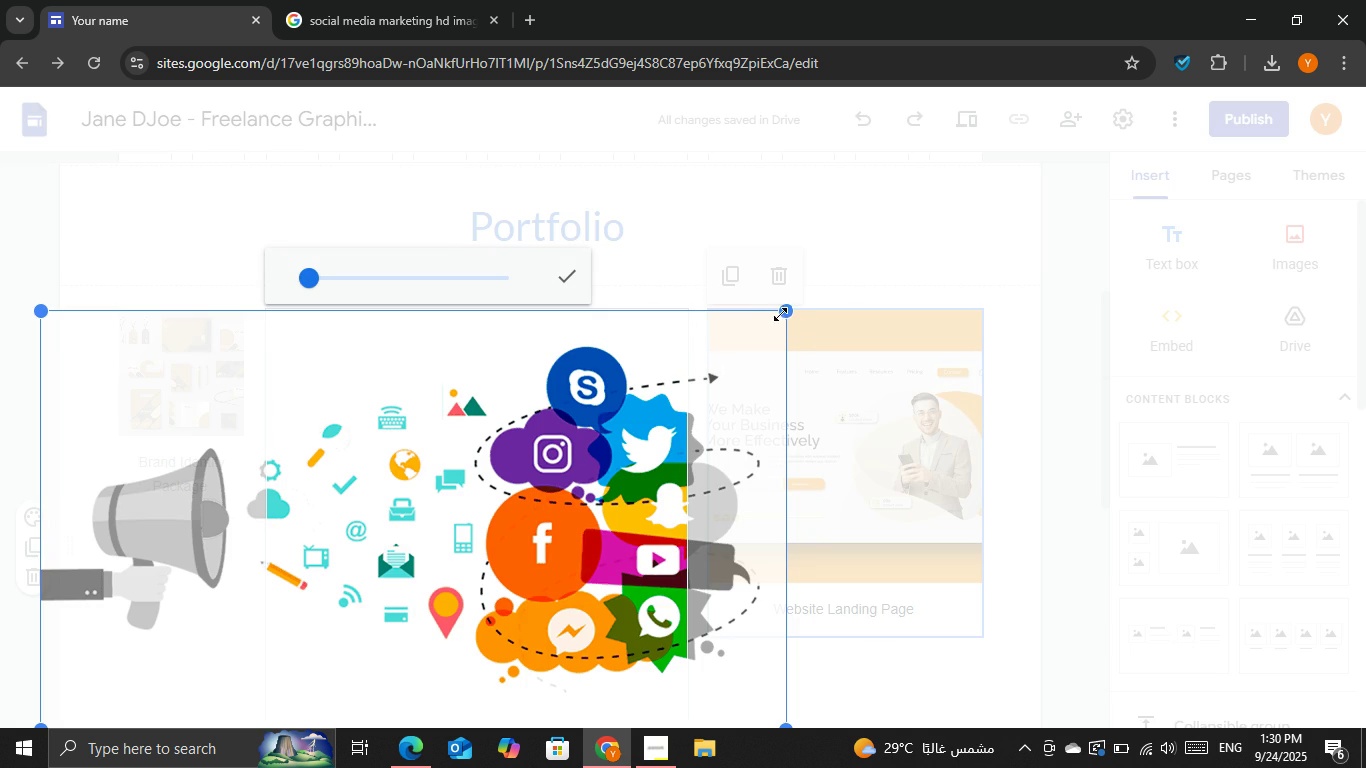 
left_click_drag(start_coordinate=[781, 314], to_coordinate=[668, 362])
 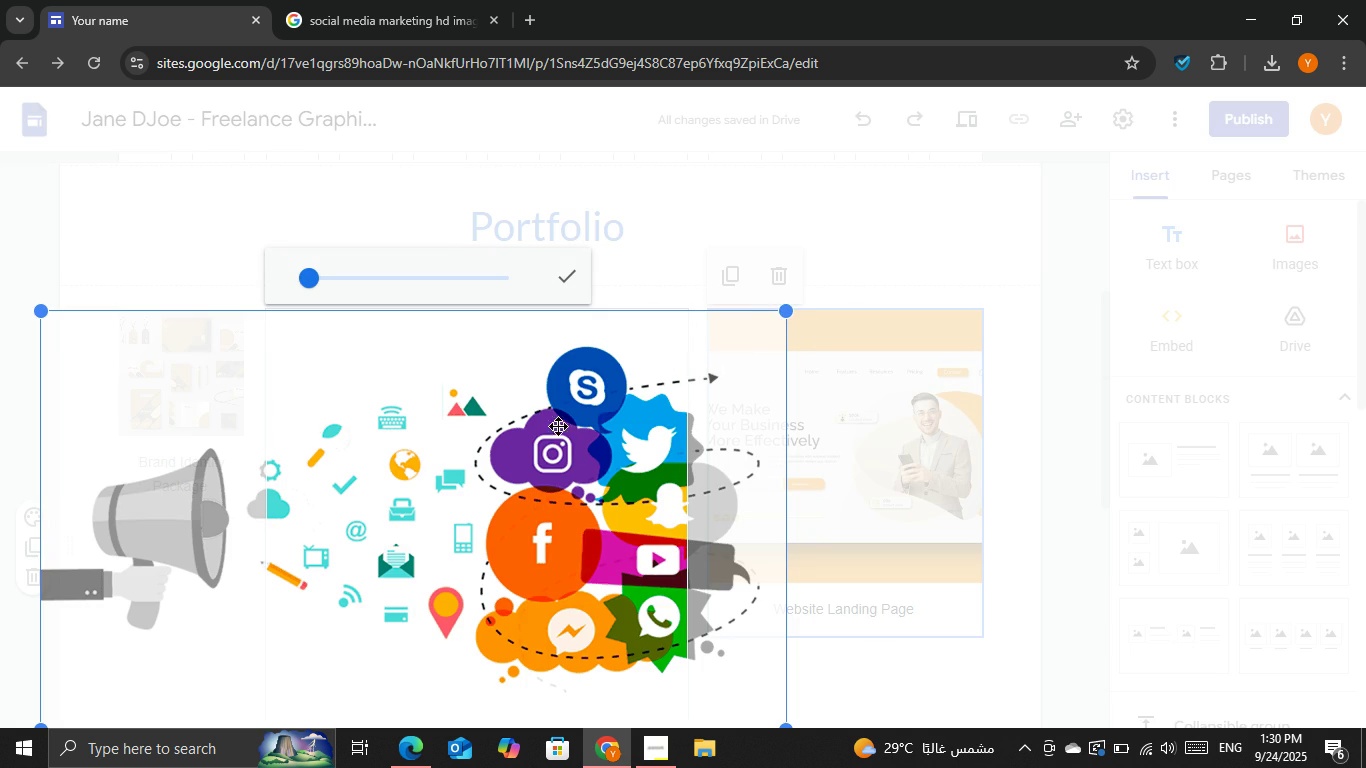 
left_click([564, 424])
 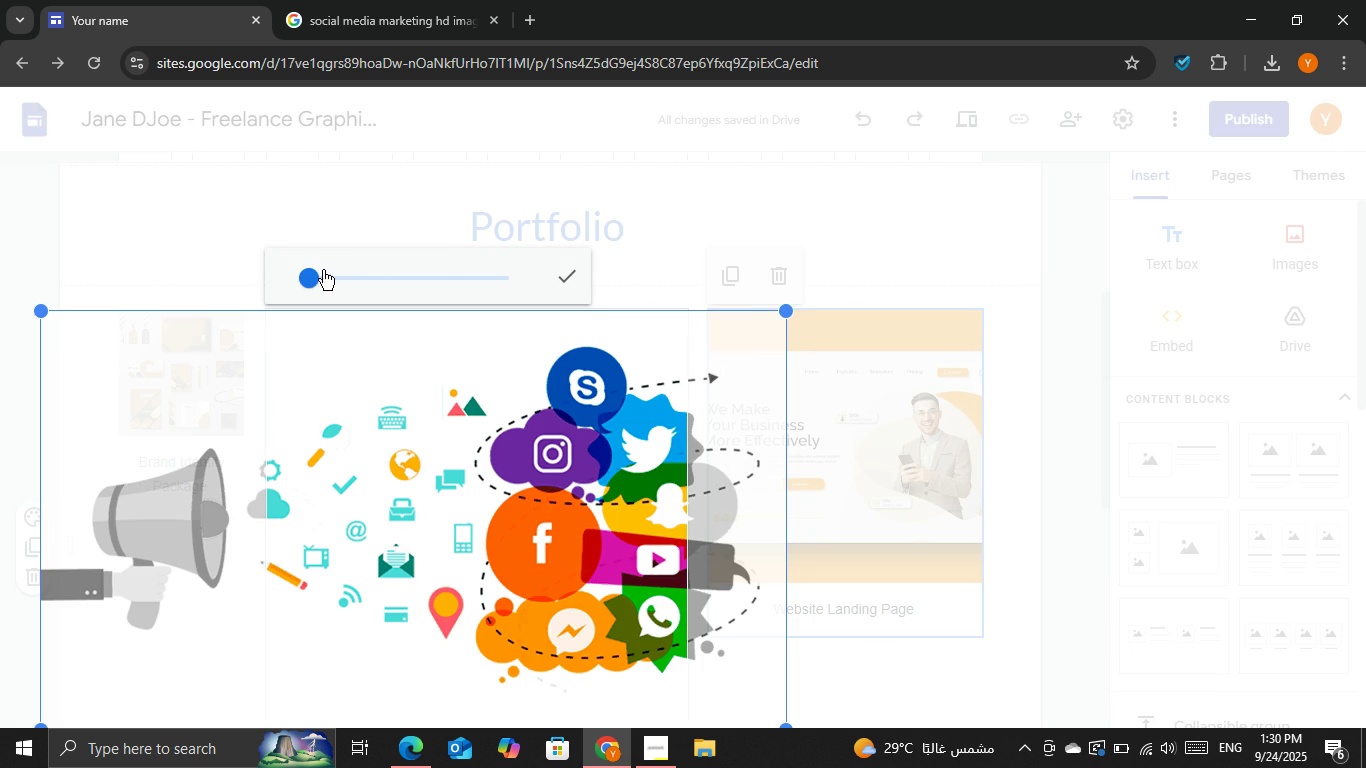 
left_click_drag(start_coordinate=[311, 273], to_coordinate=[264, 283])
 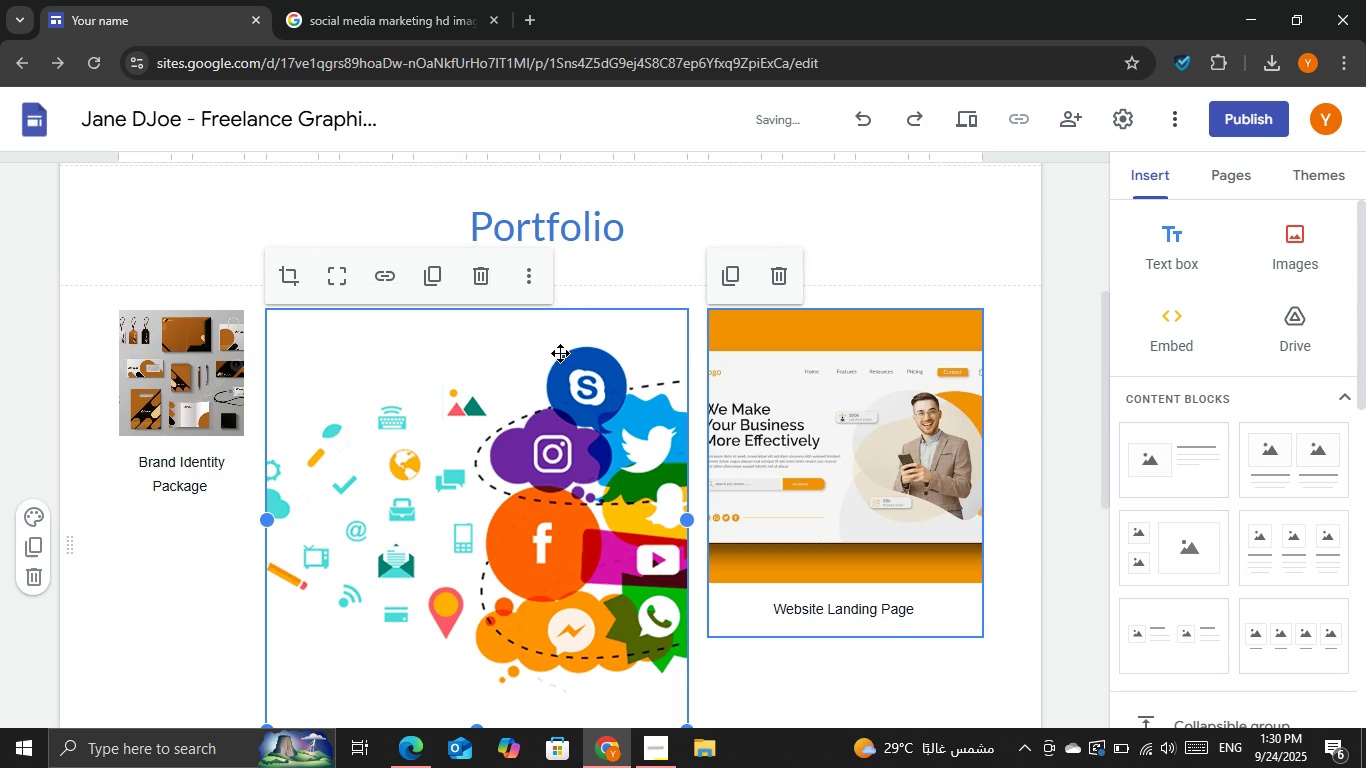 
double_click([552, 365])
 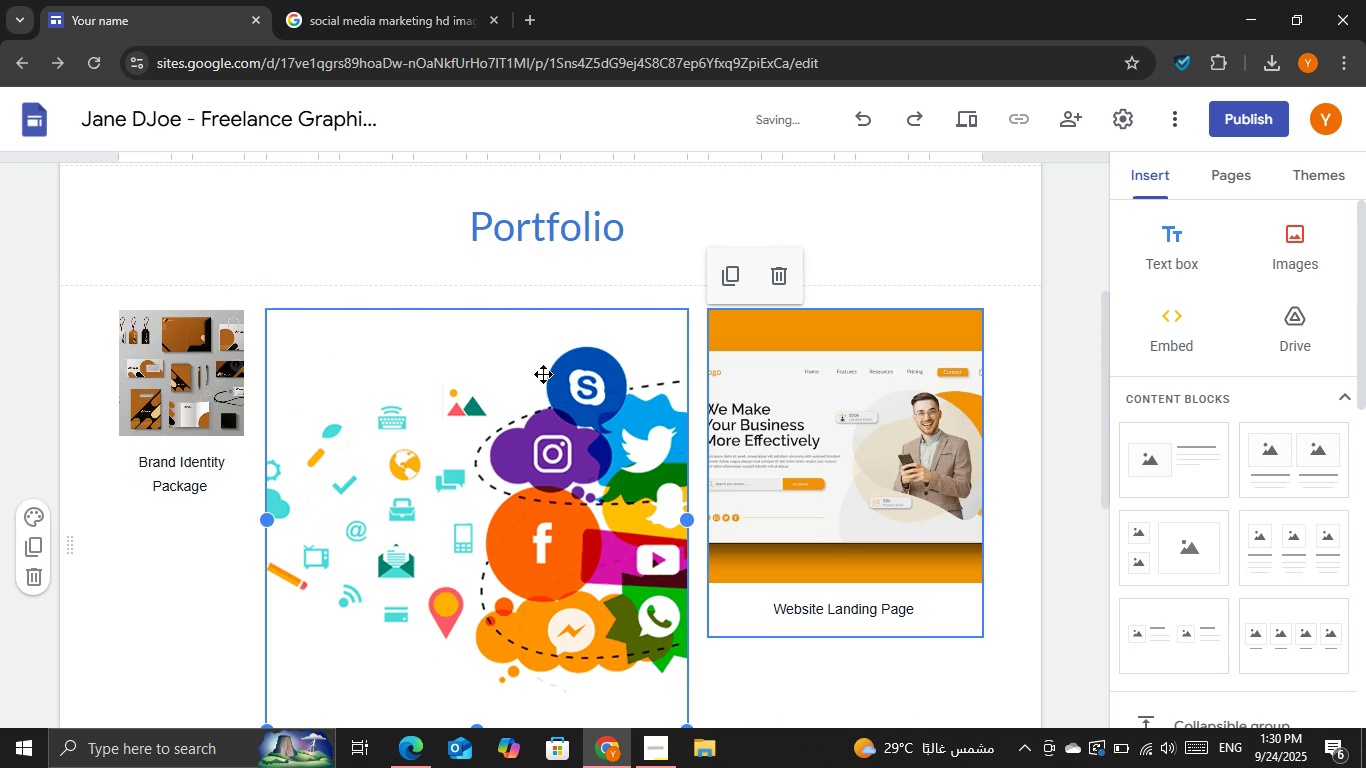 
key(Control+Z)
 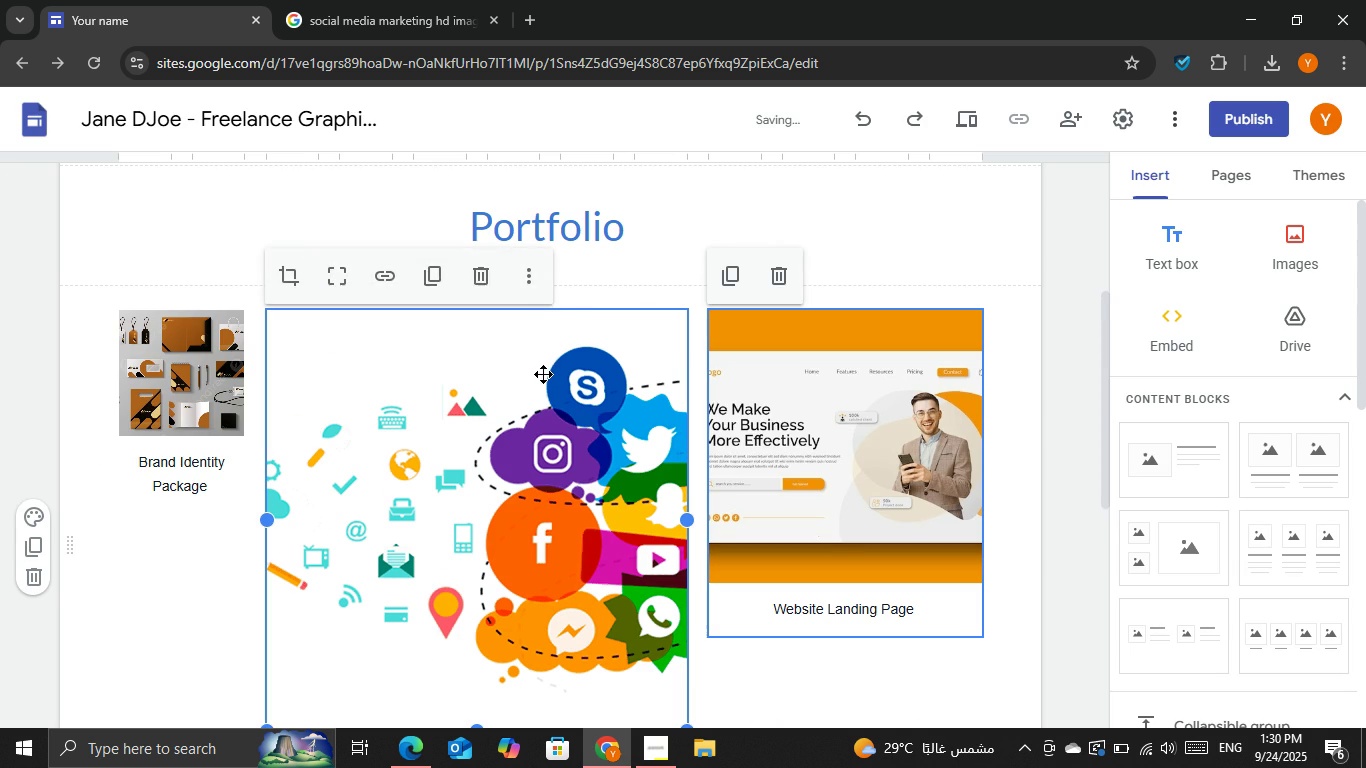 
key(Control+Z)
 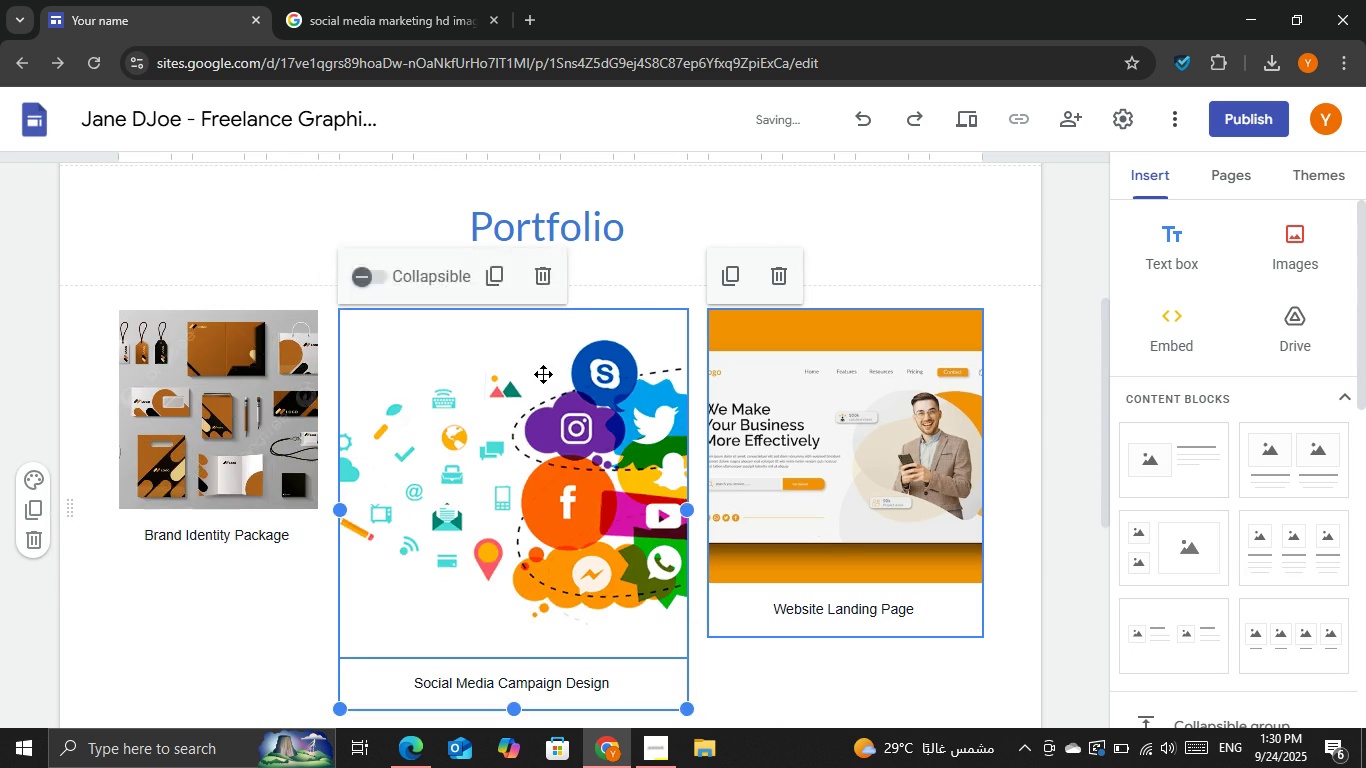 
double_click([792, 419])
 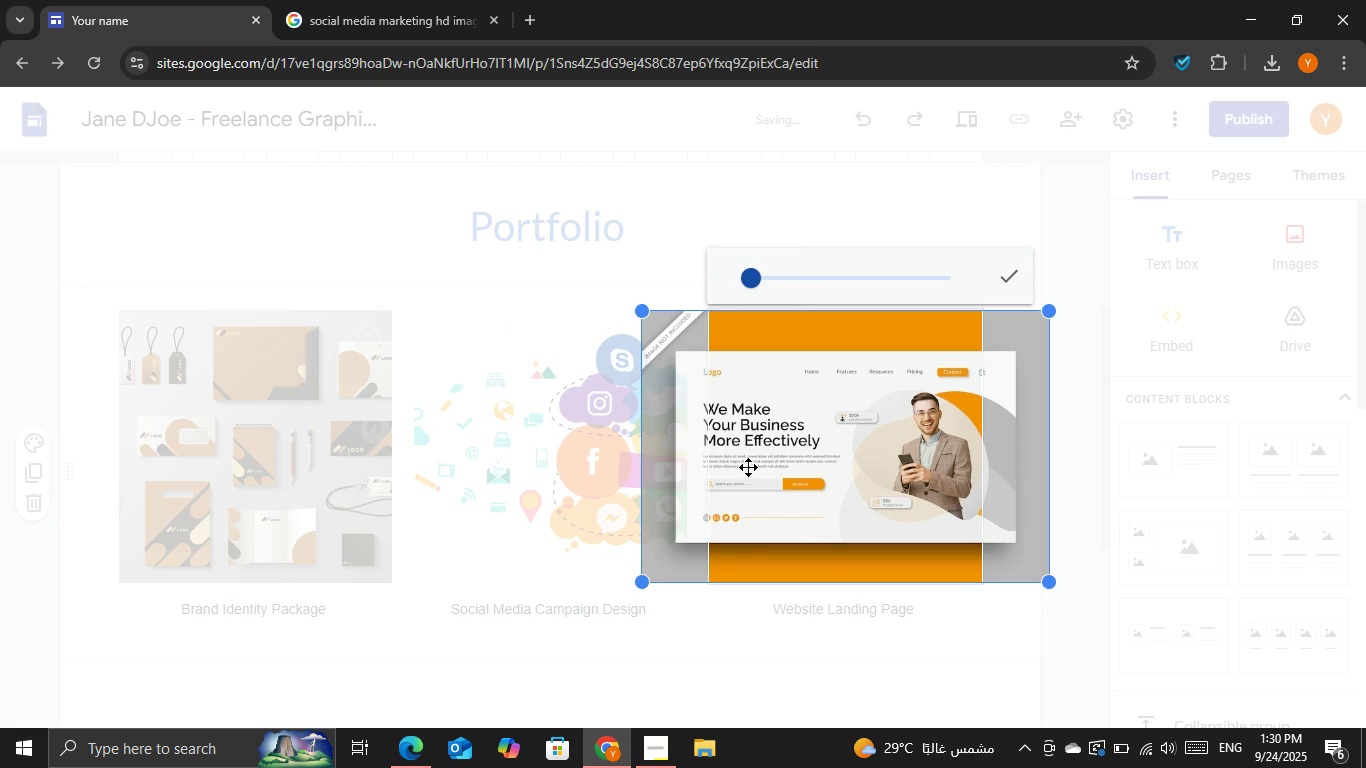 
left_click_drag(start_coordinate=[774, 465], to_coordinate=[658, 444])
 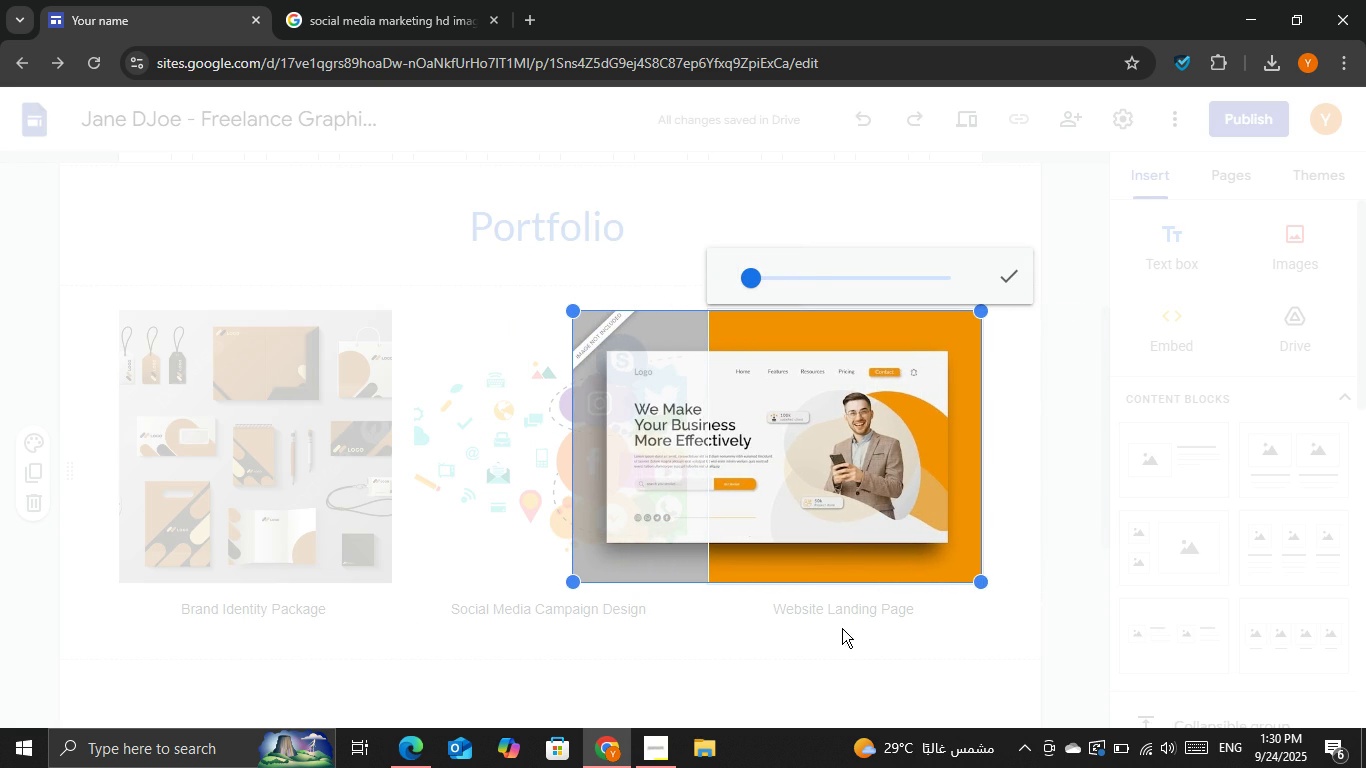 
left_click([842, 628])
 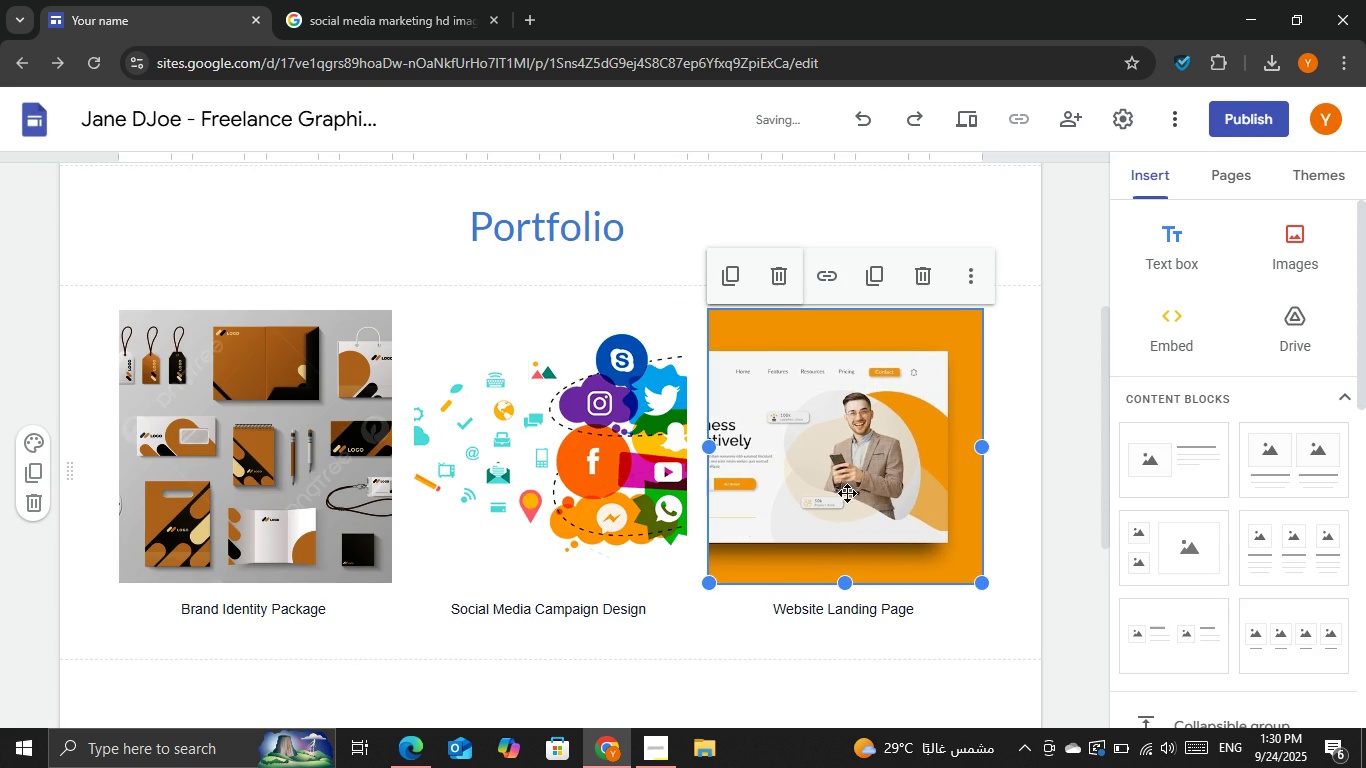 
double_click([846, 493])
 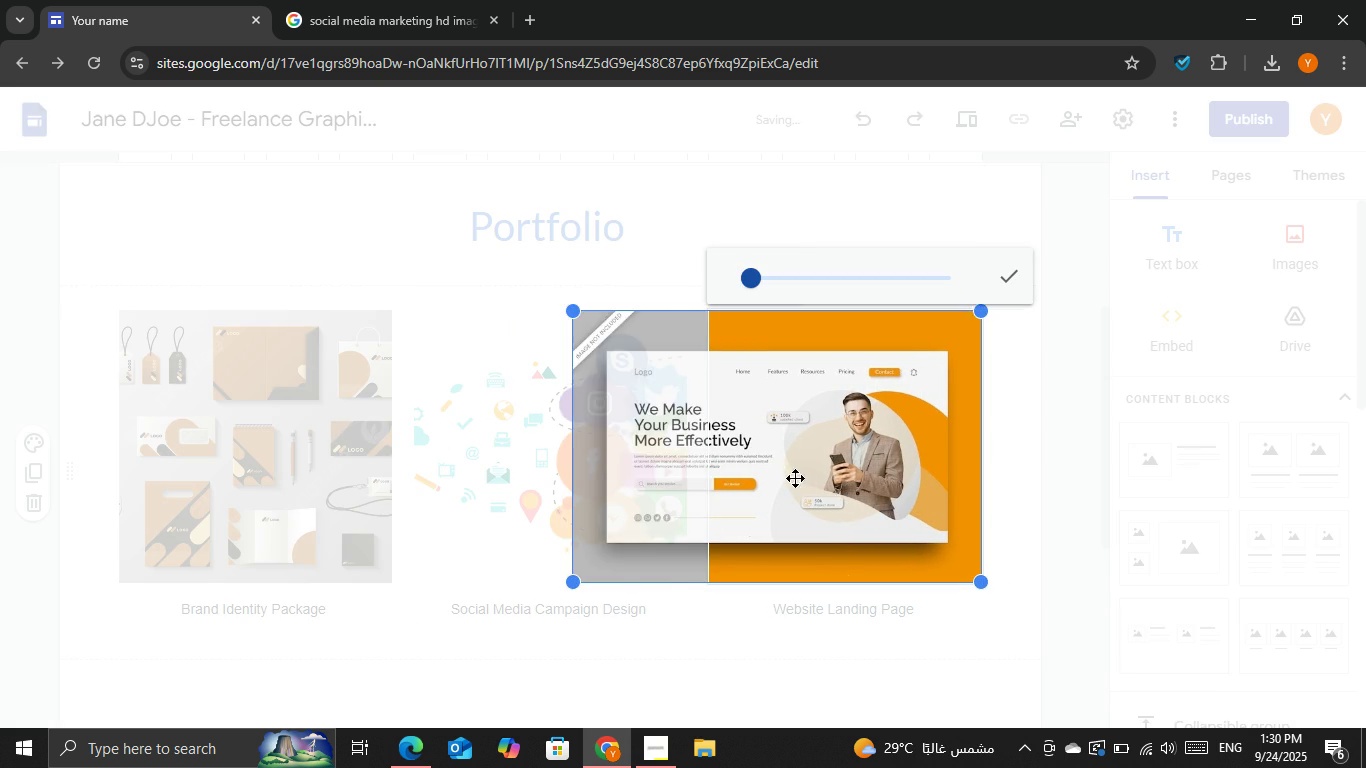 
left_click_drag(start_coordinate=[795, 478], to_coordinate=[892, 485])
 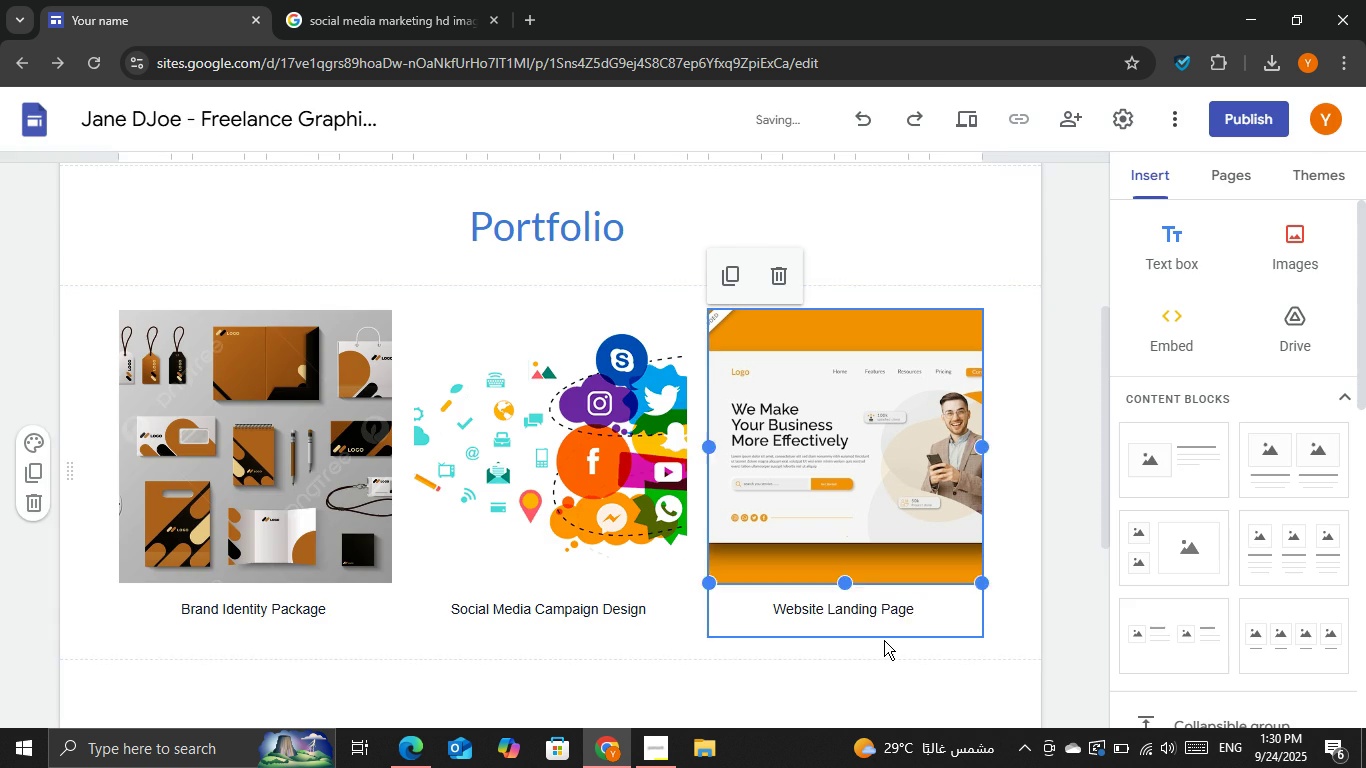 
double_click([884, 640])
 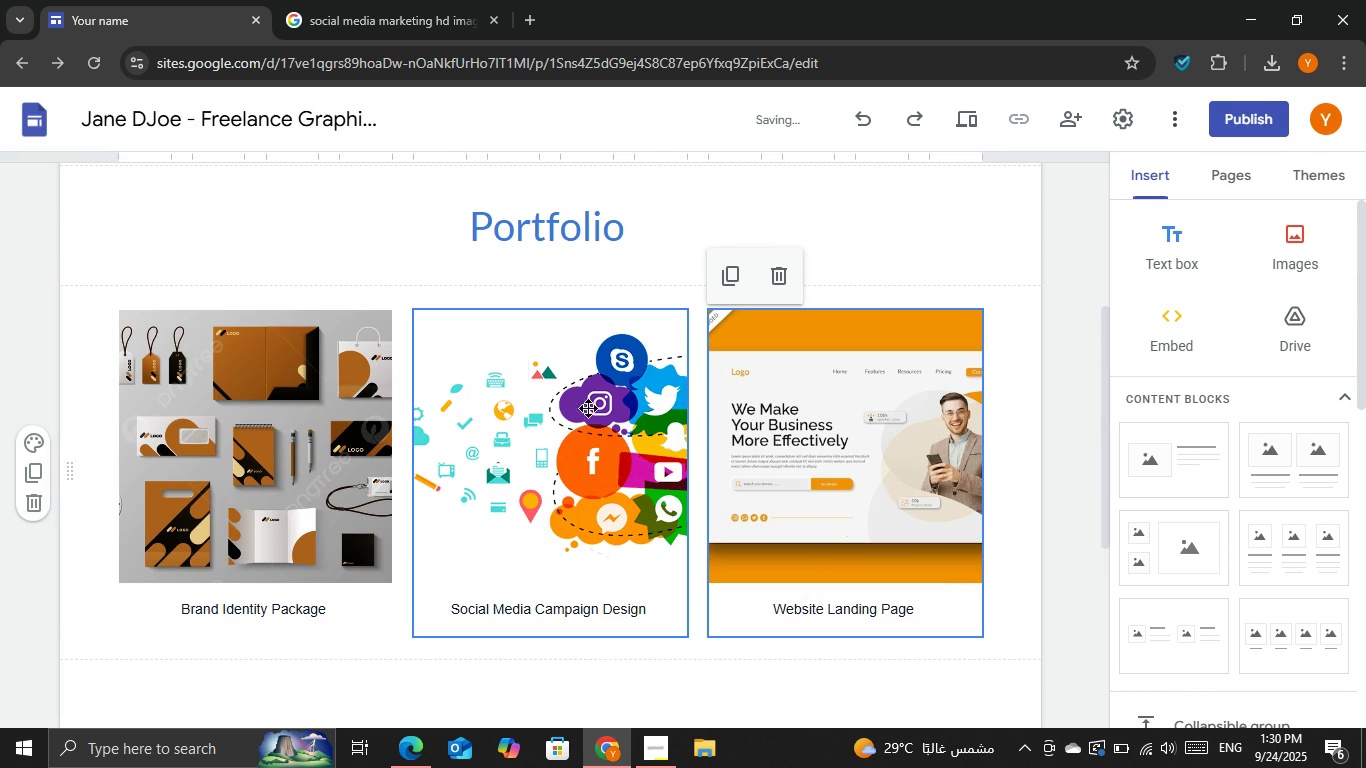 
left_click([308, 0])
 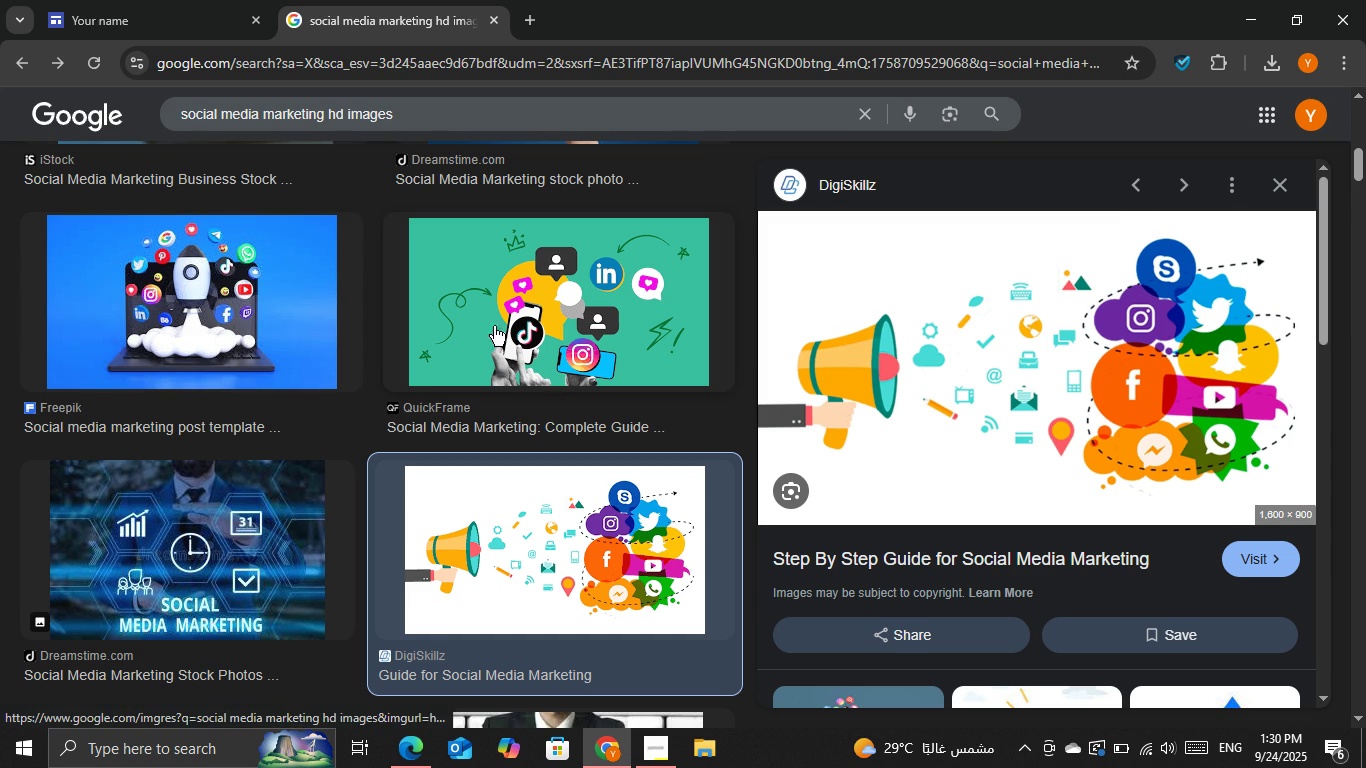 
left_click([506, 315])
 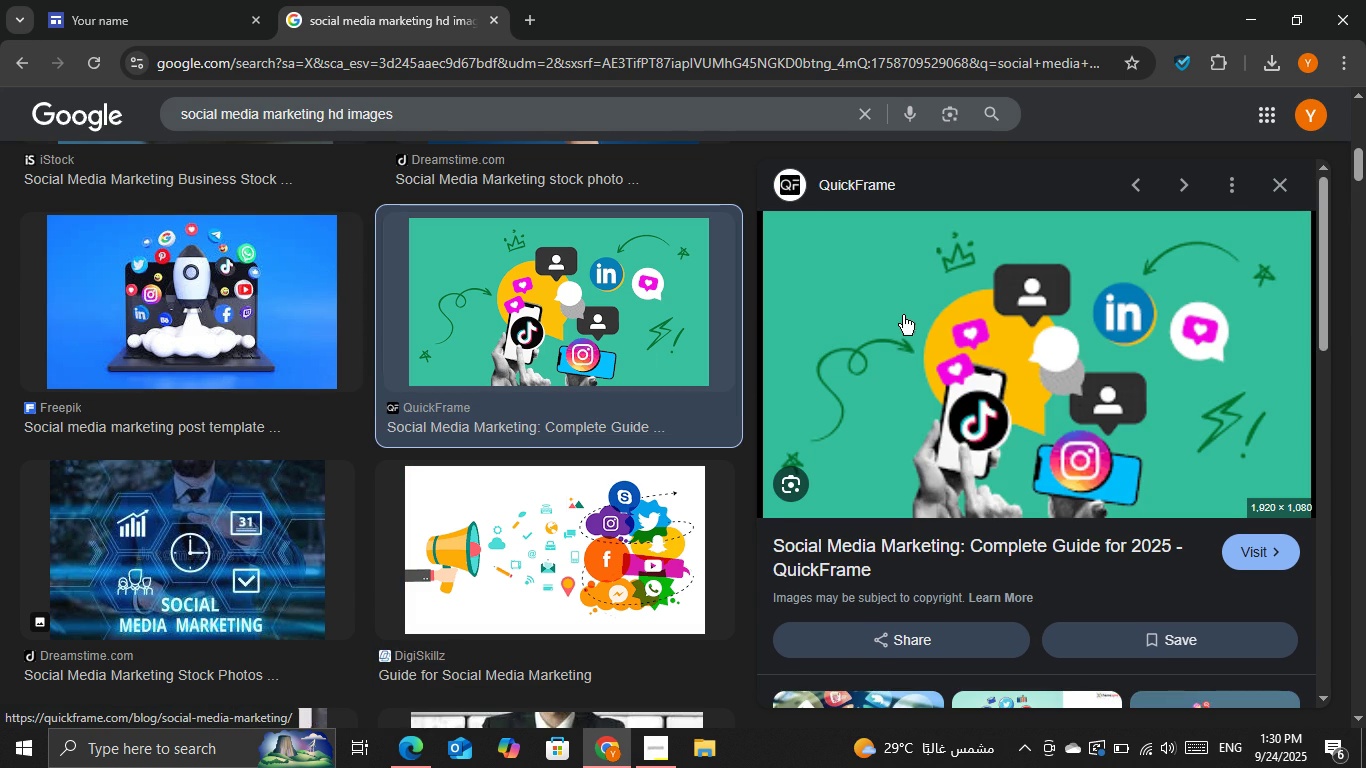 
scroll: coordinate [895, 325], scroll_direction: down, amount: 2.0
 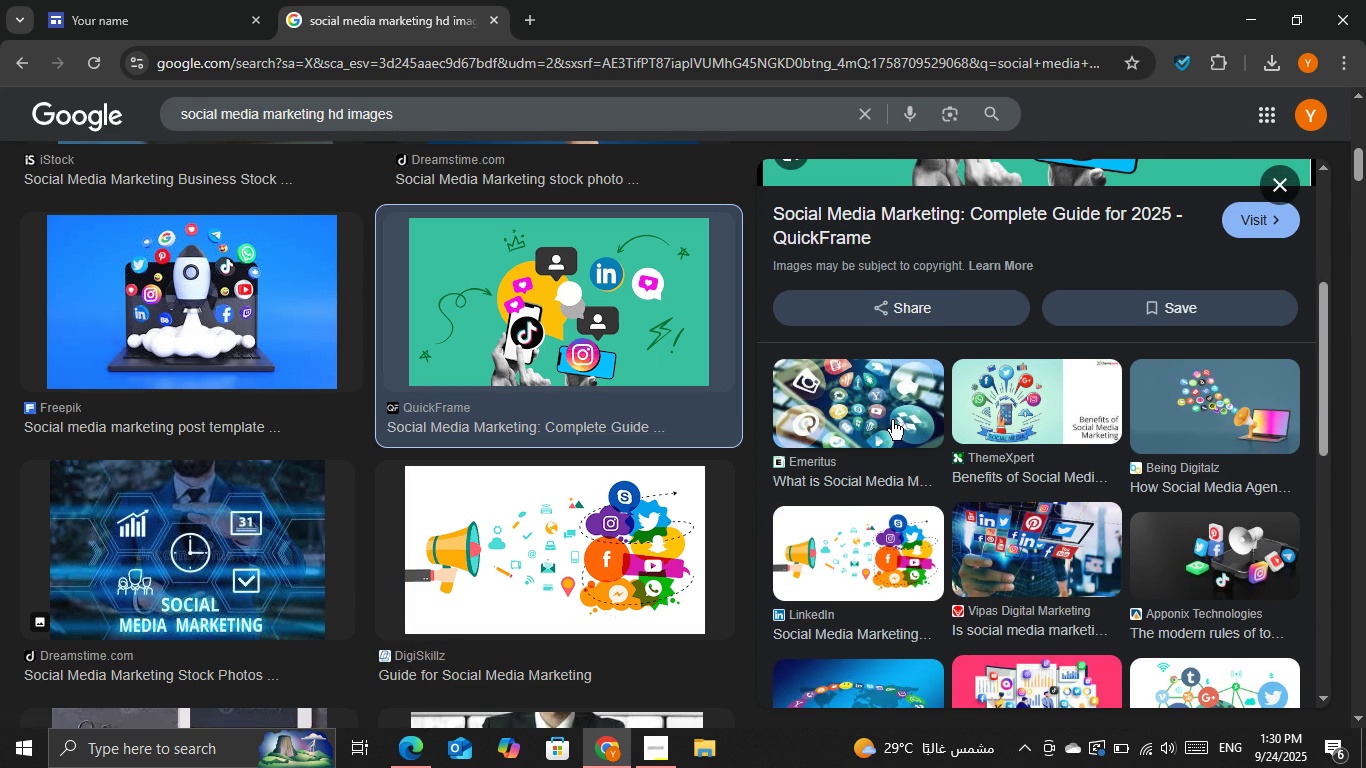 
scroll: coordinate [883, 277], scroll_direction: up, amount: 2.0
 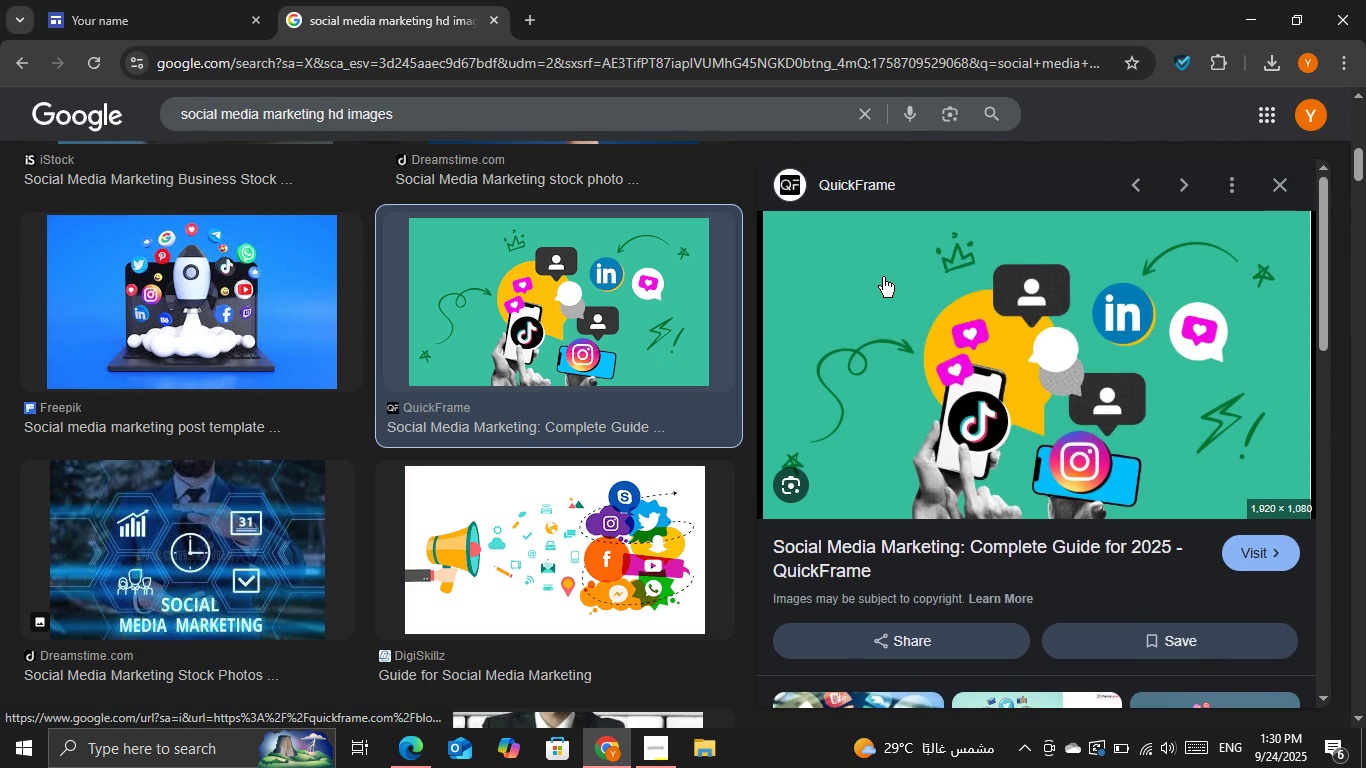 
right_click([883, 277])
 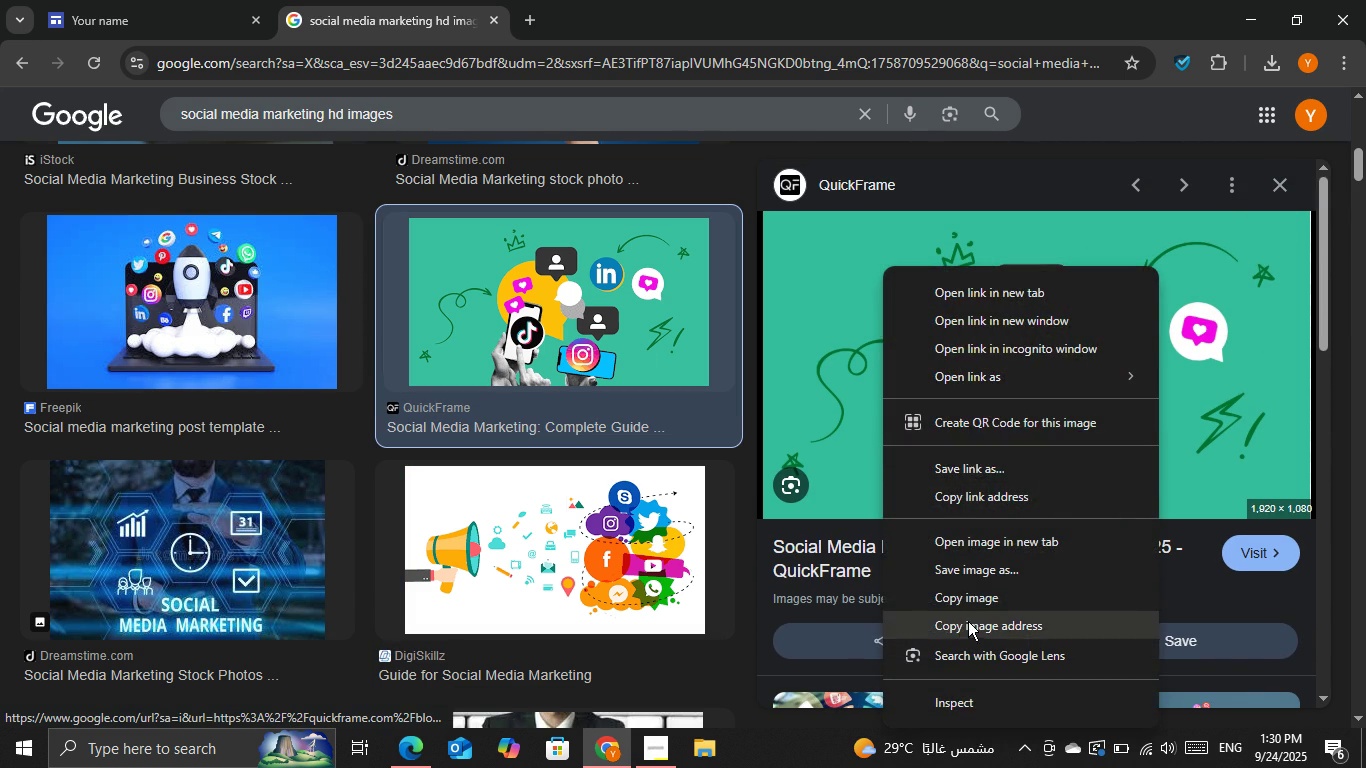 
left_click([969, 624])
 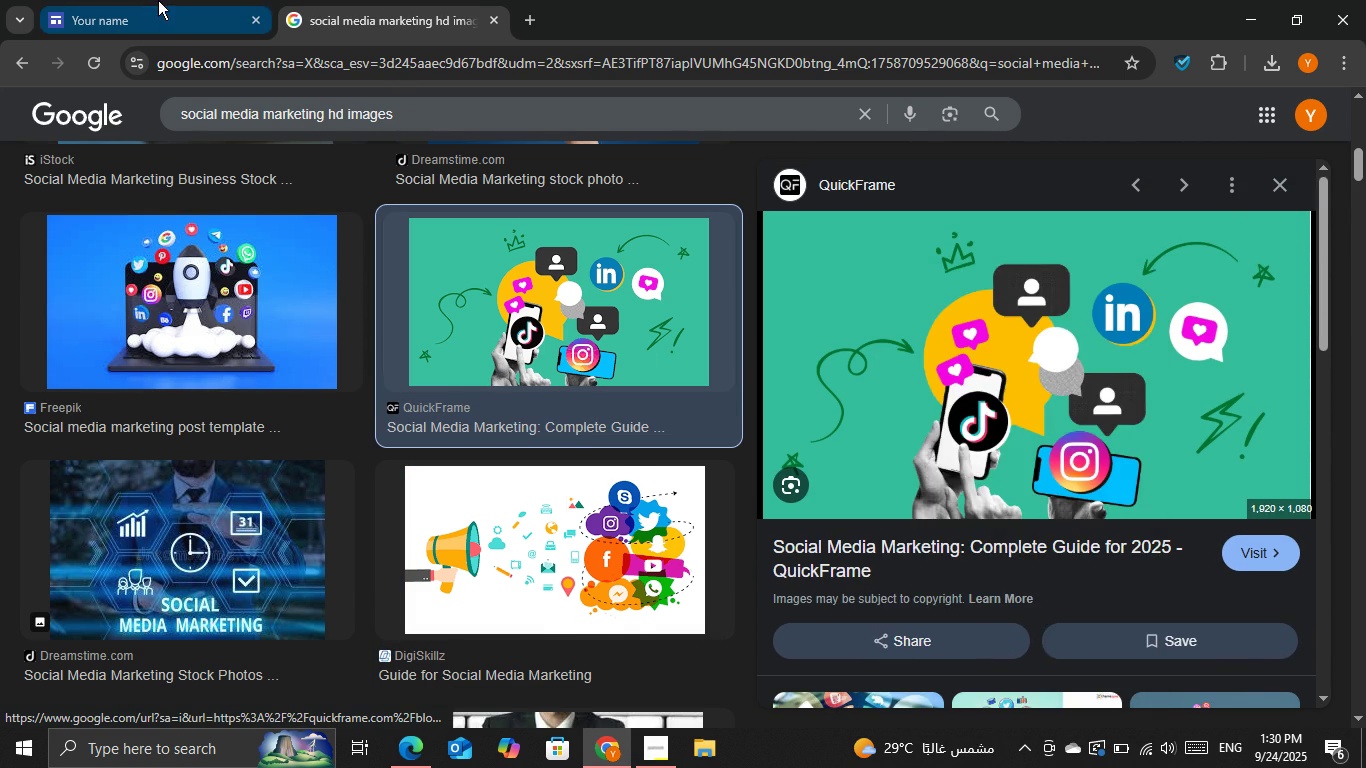 
left_click([158, 0])
 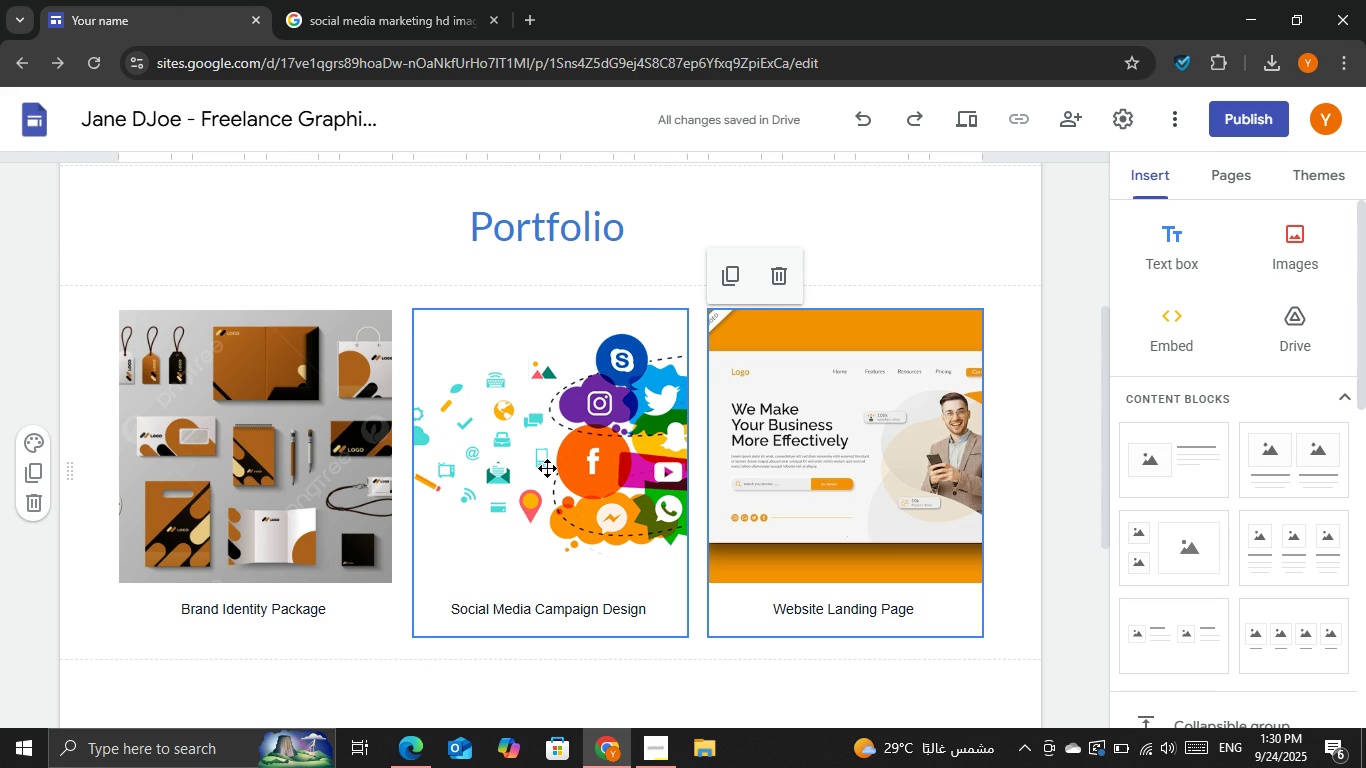 
left_click([547, 468])
 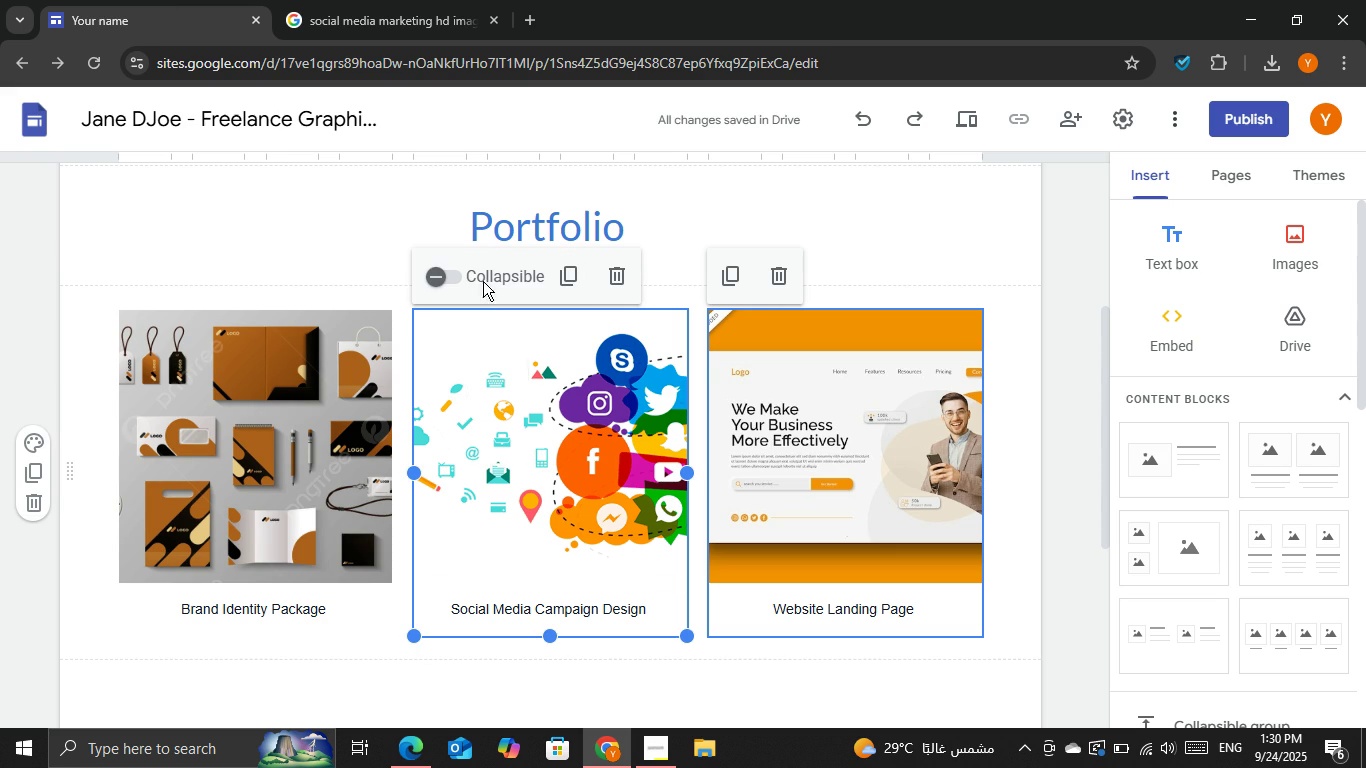 
left_click([442, 278])
 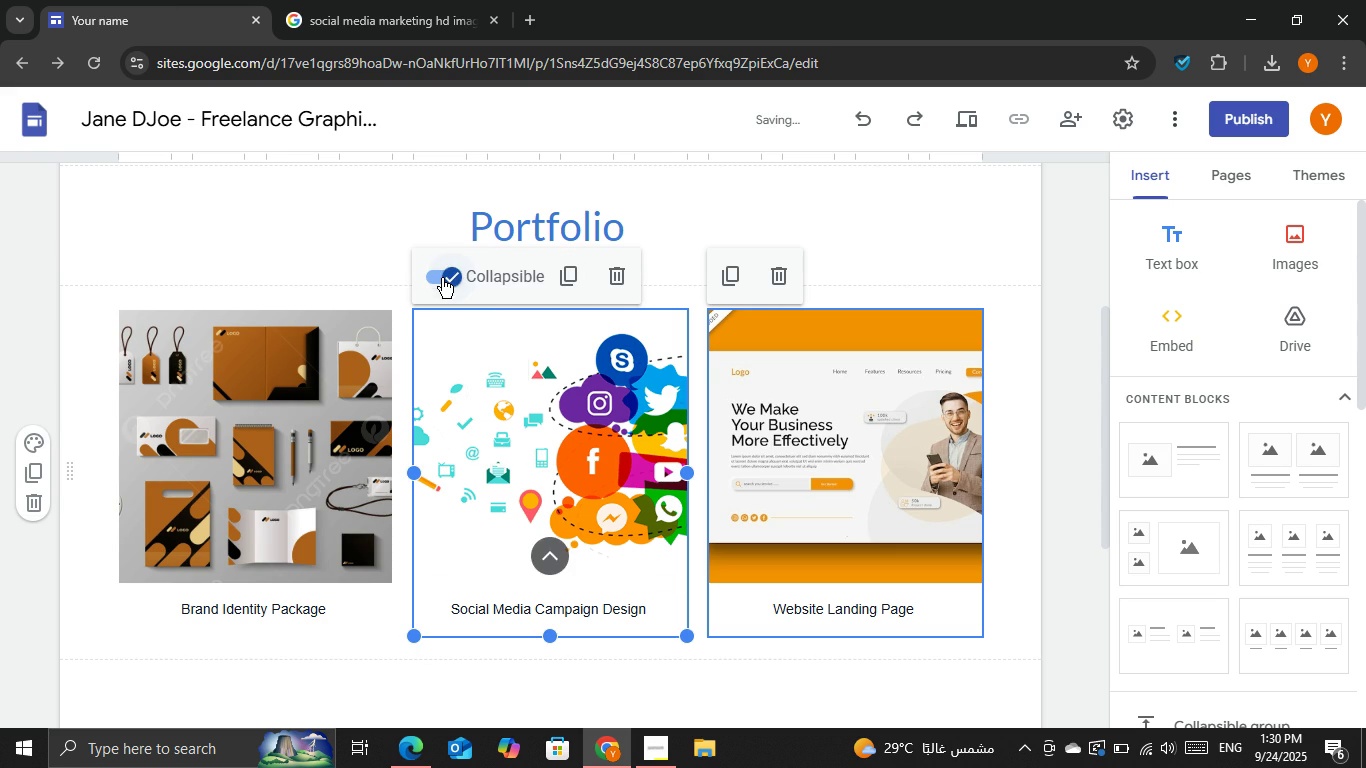 
left_click([442, 278])
 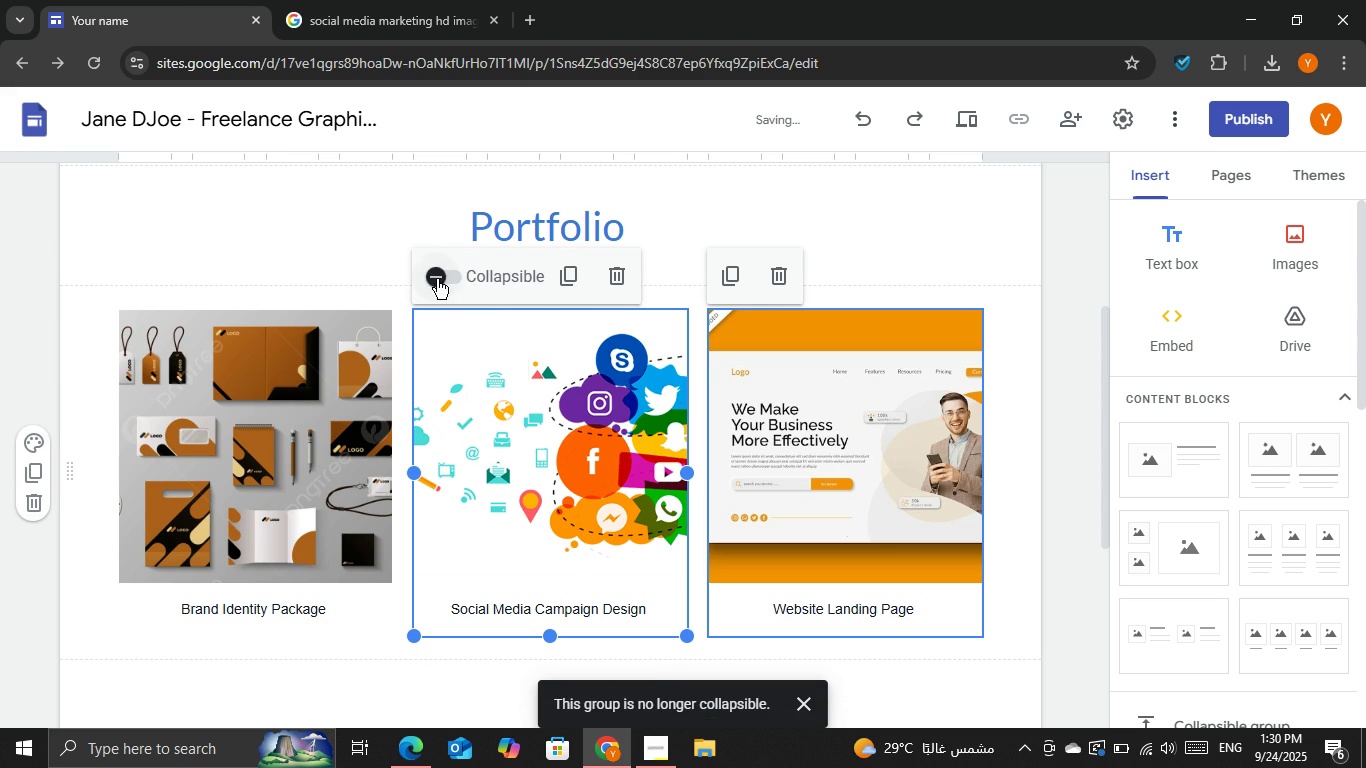 
left_click([437, 278])
 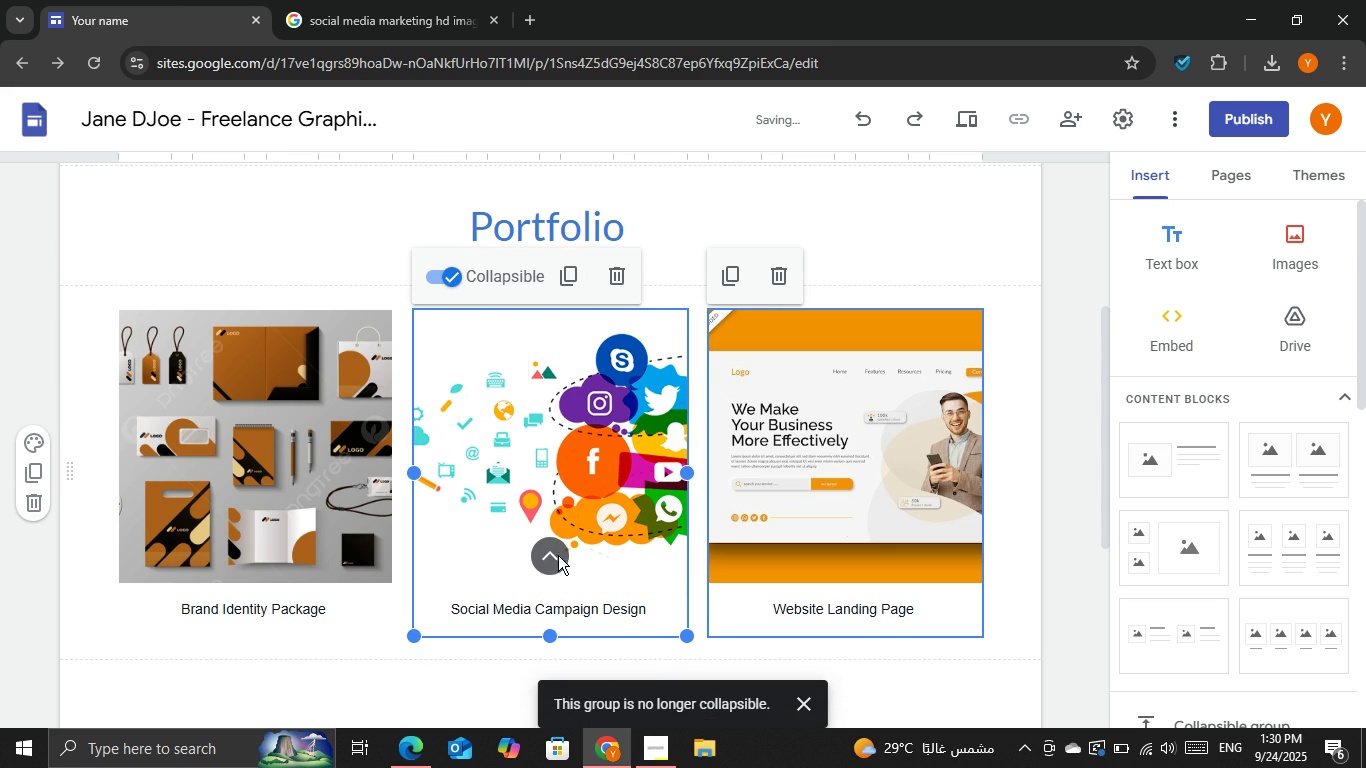 
left_click([560, 555])
 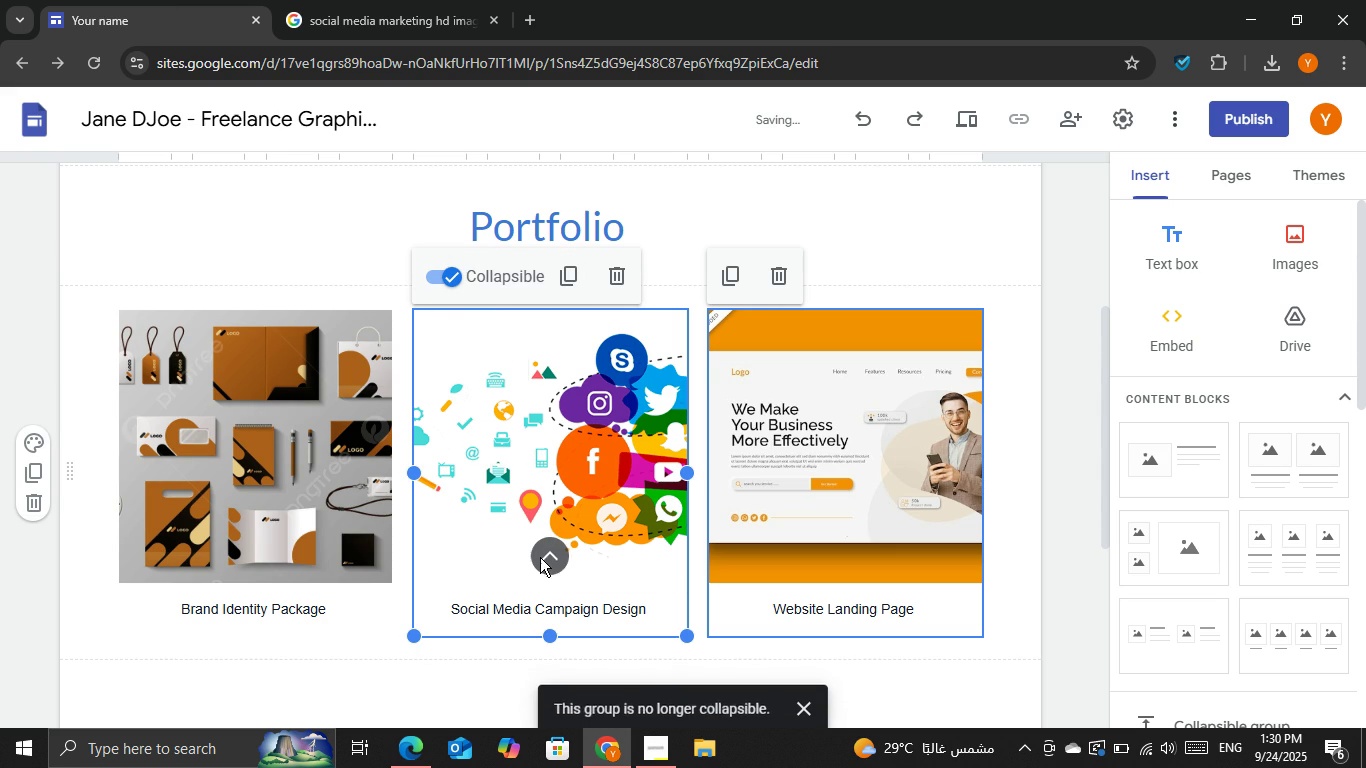 
double_click([540, 557])
 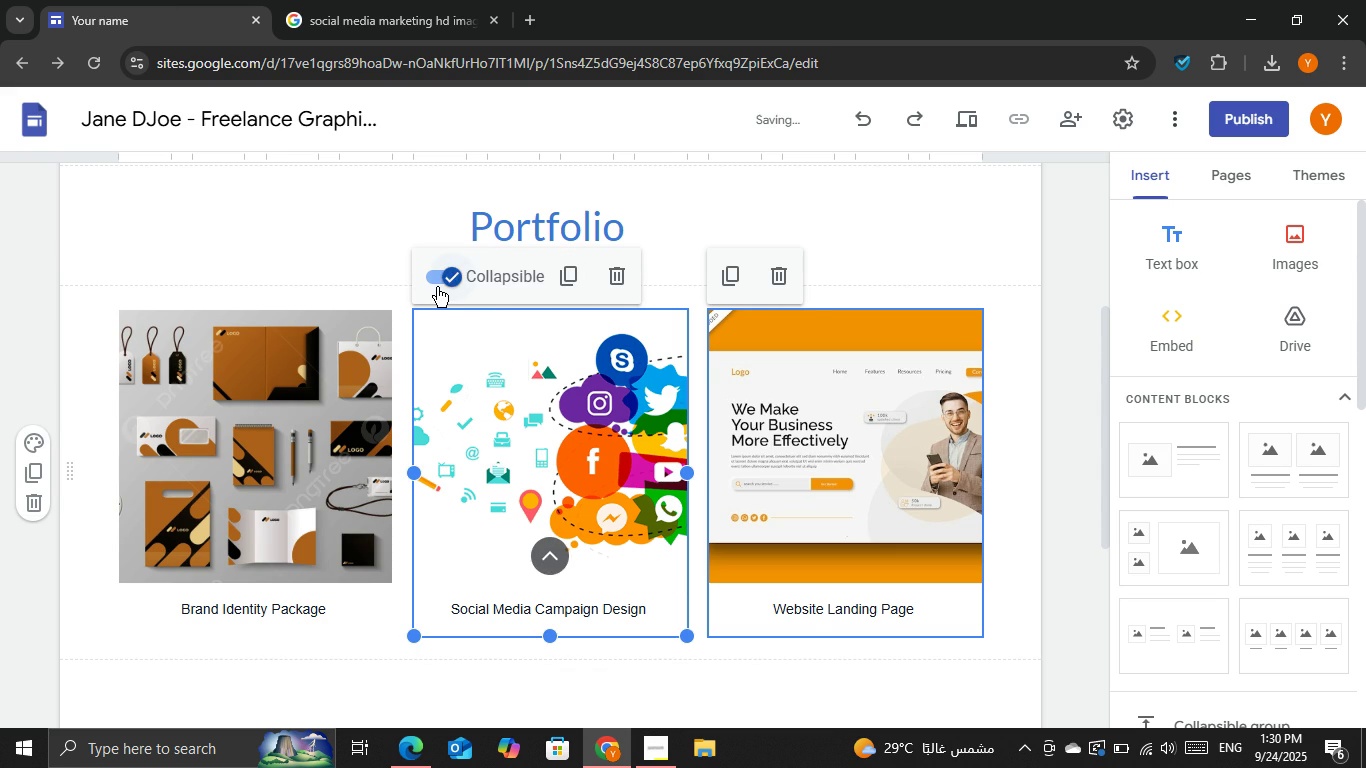 
left_click([437, 287])
 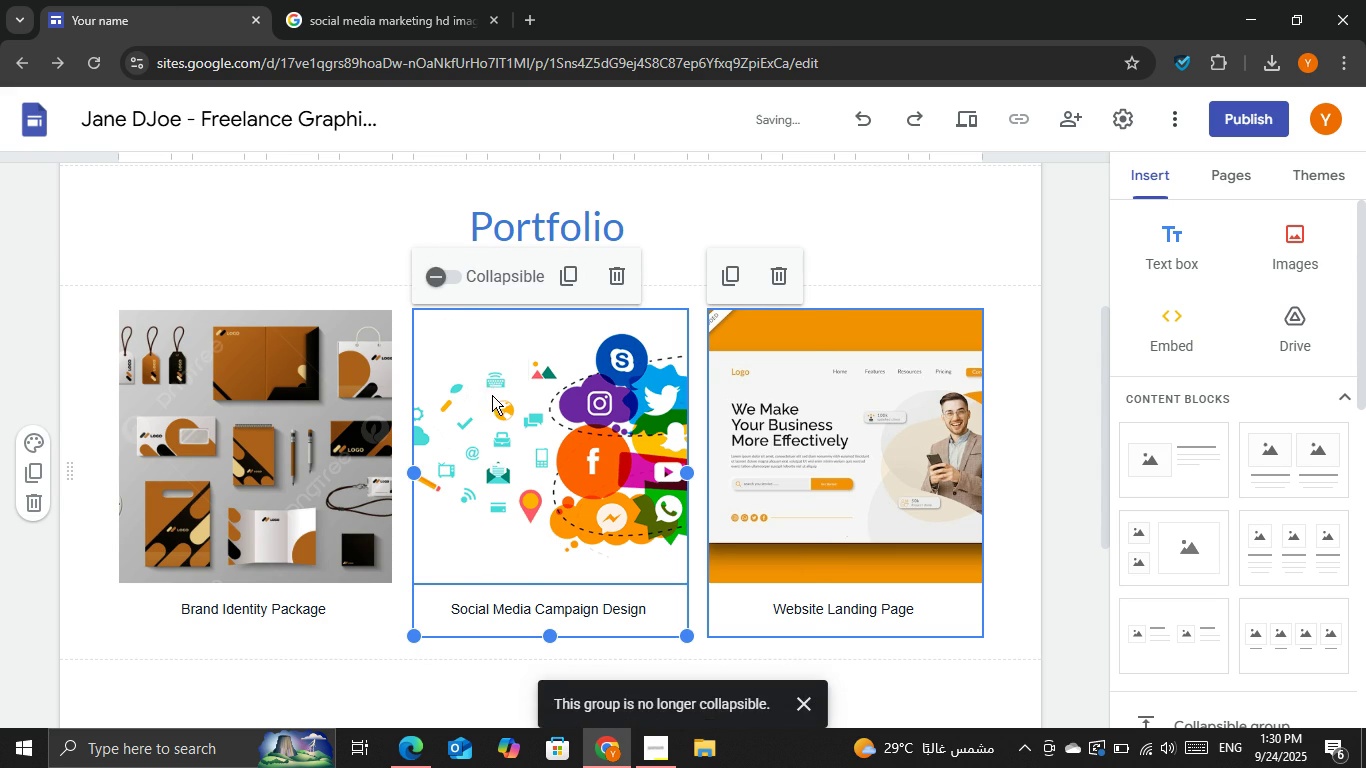 
right_click([492, 395])
 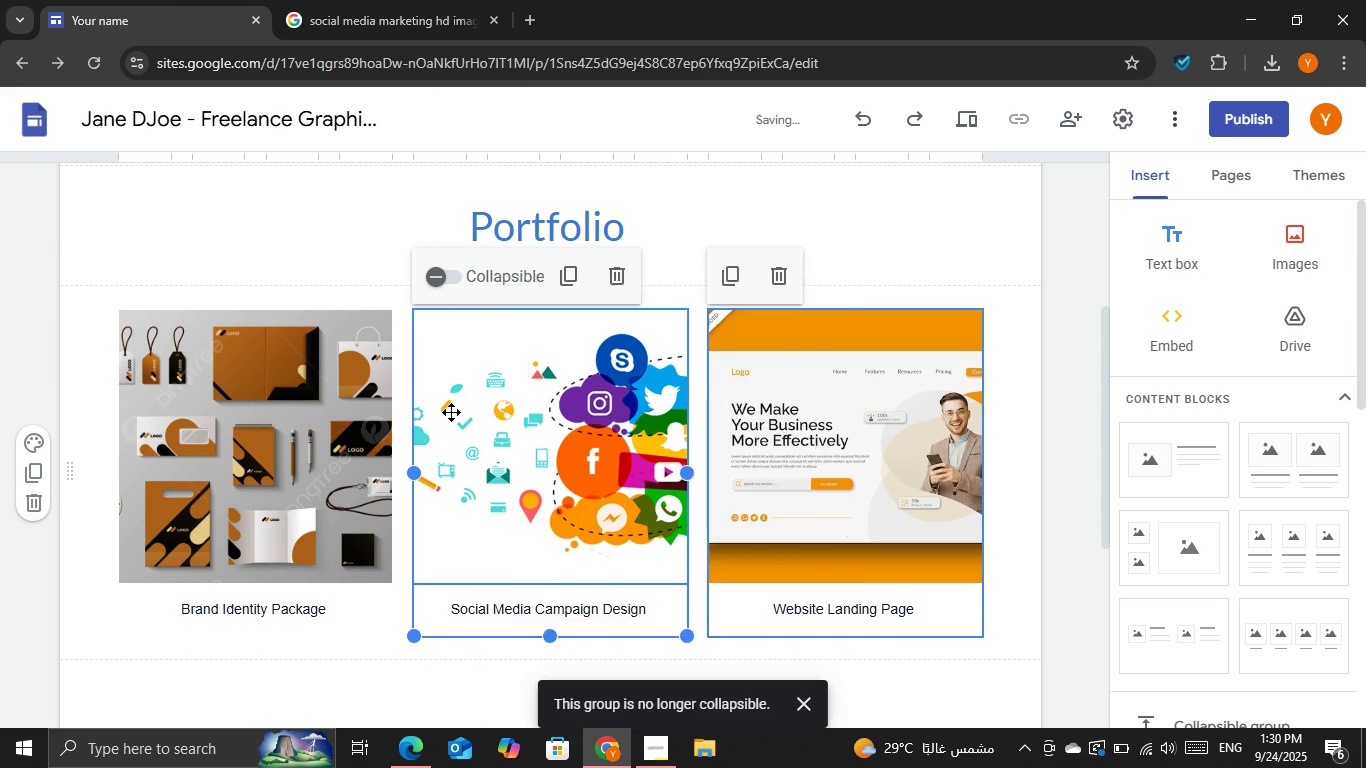 
double_click([451, 412])
 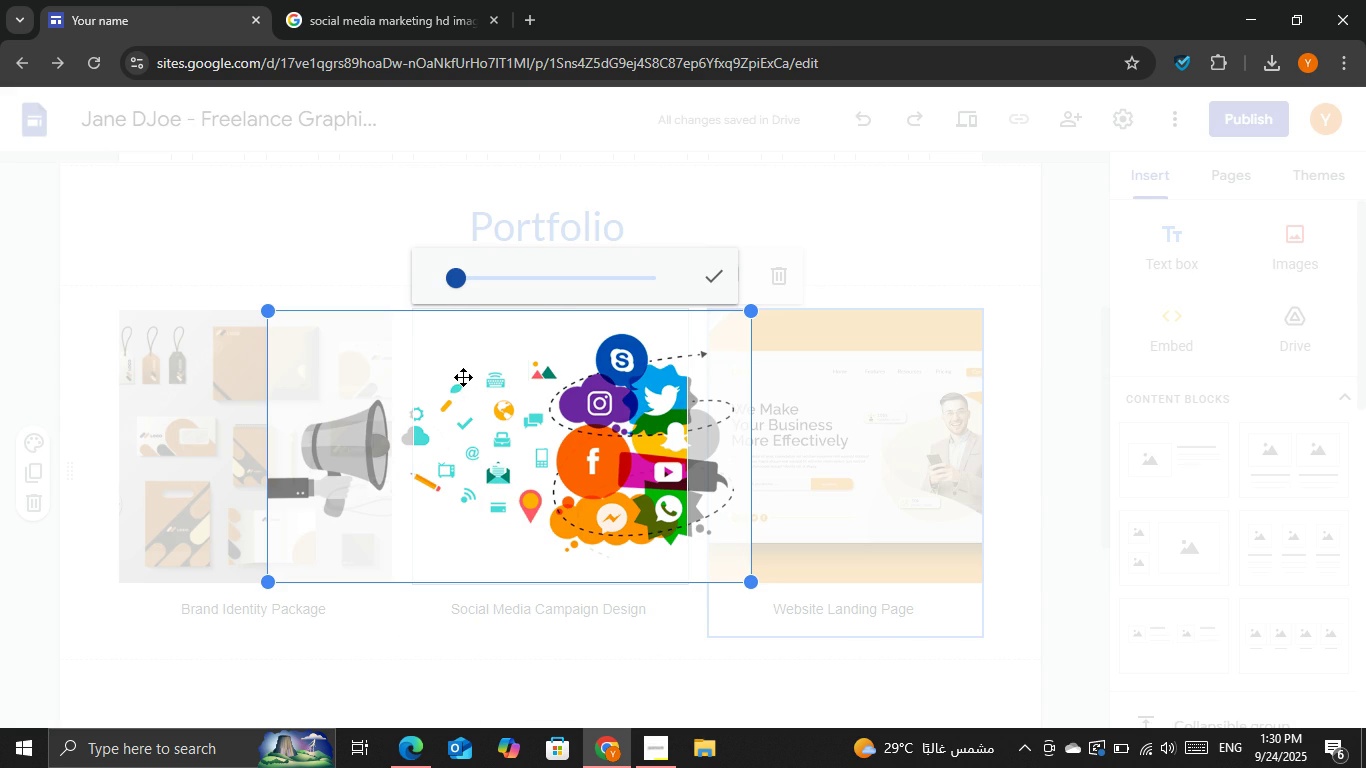 
key(Delete)
 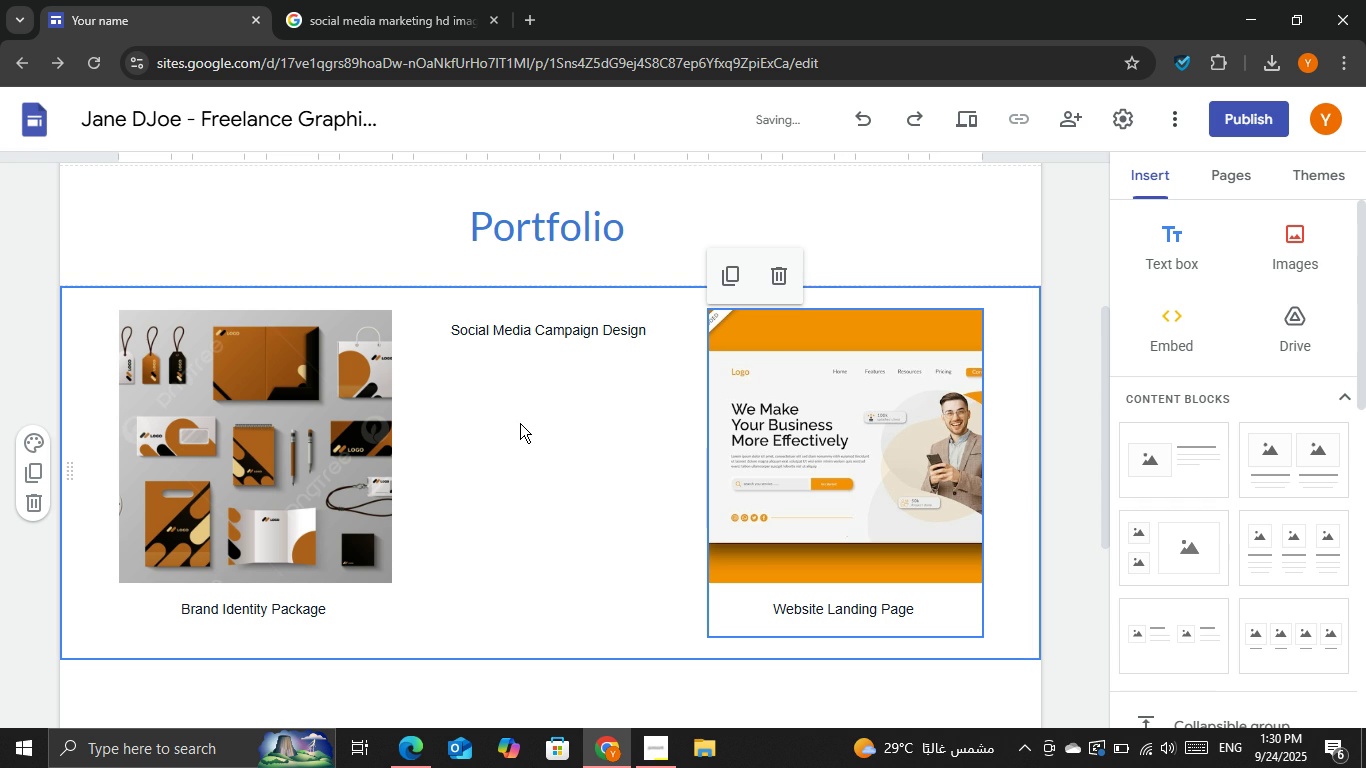 
key(Control+Z)
 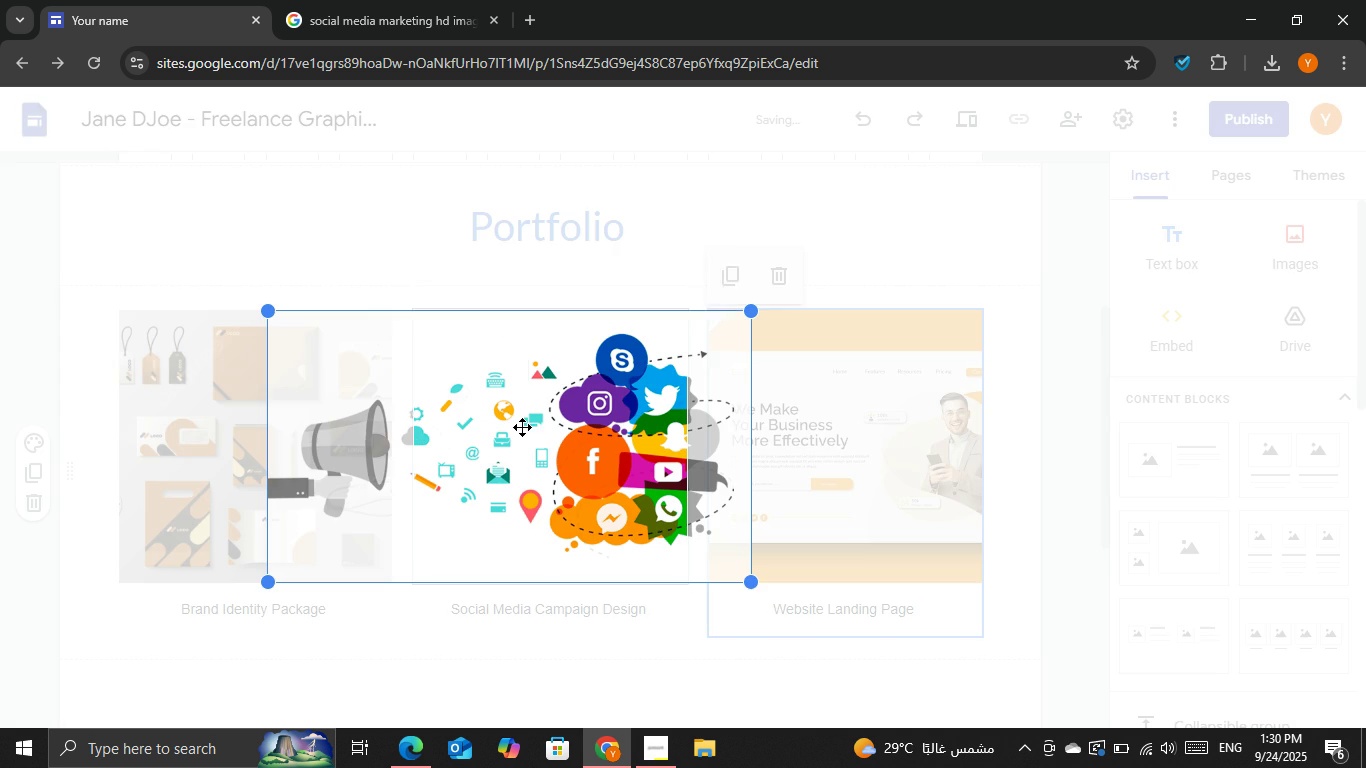 
double_click([522, 427])
 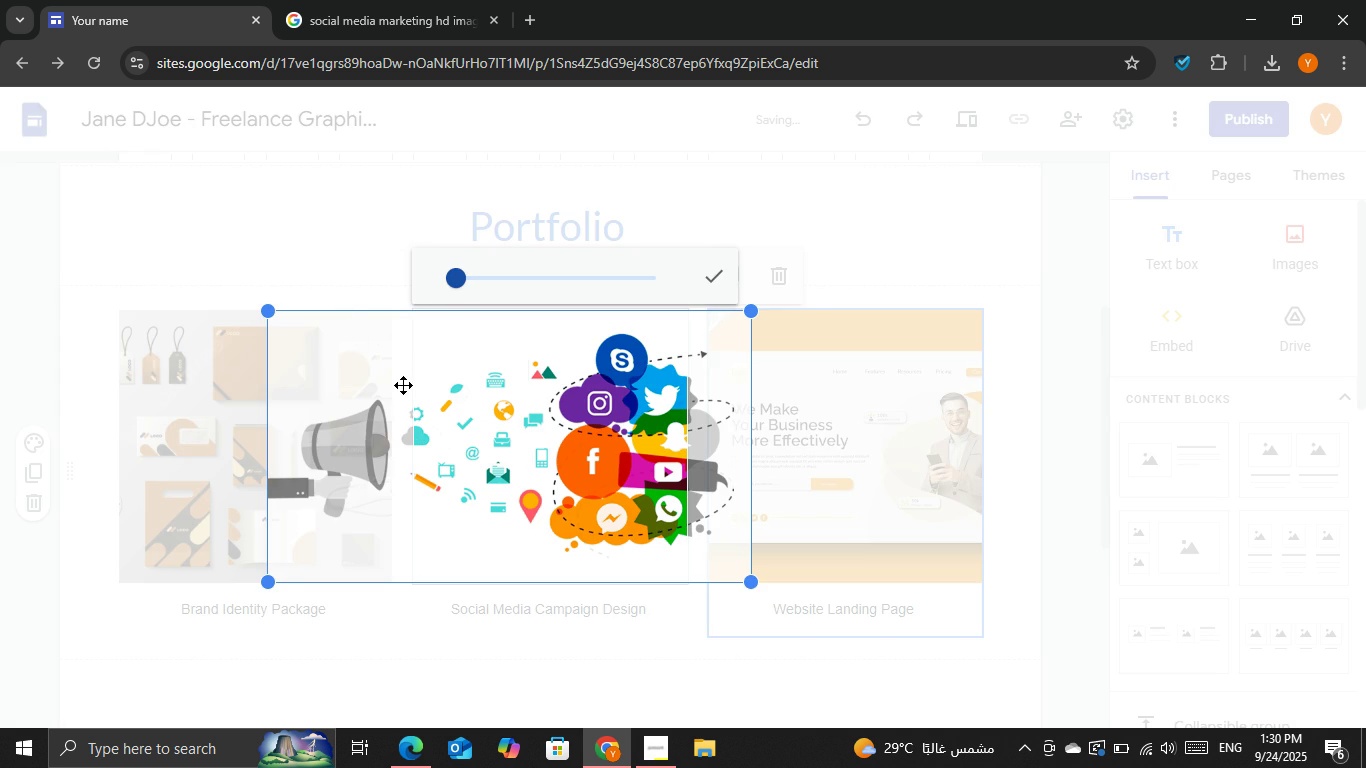 
key(Delete)
 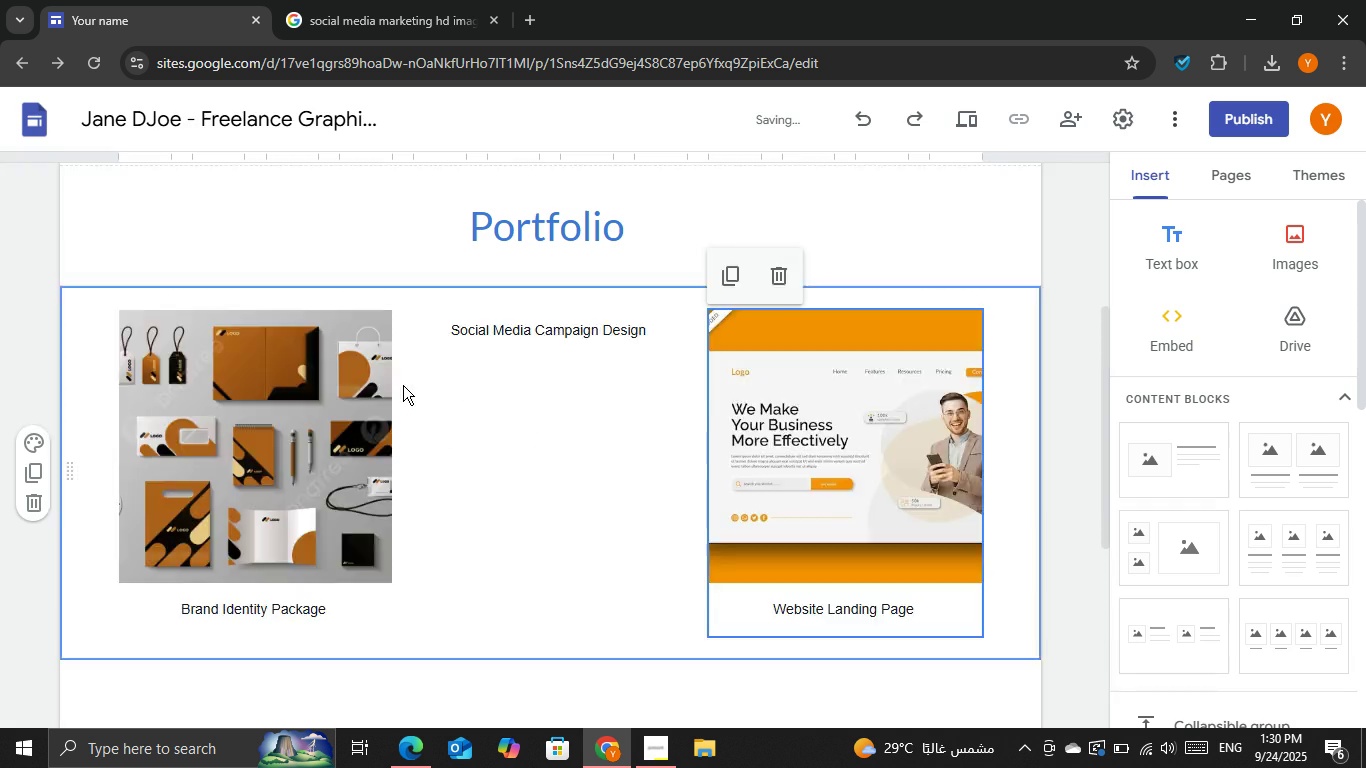 
key(Delete)
 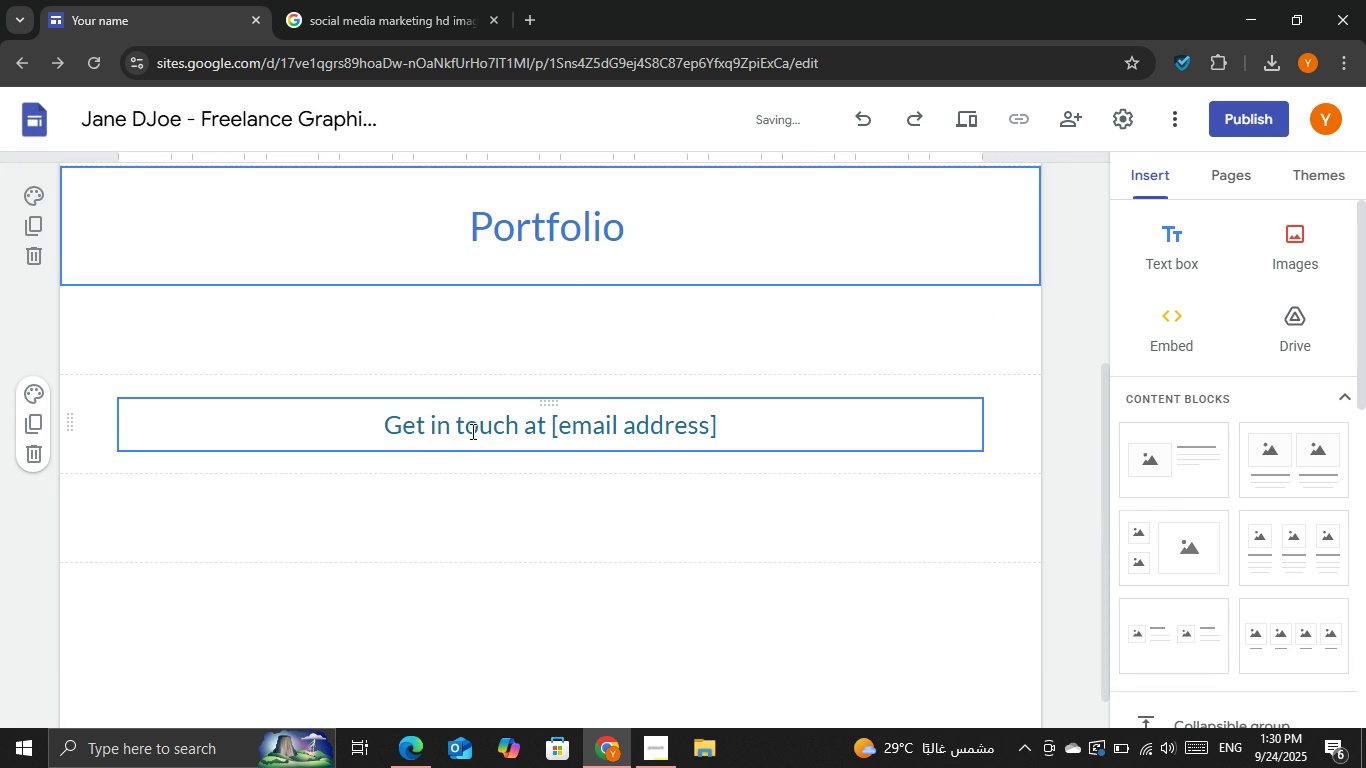 
key(Control+Z)
 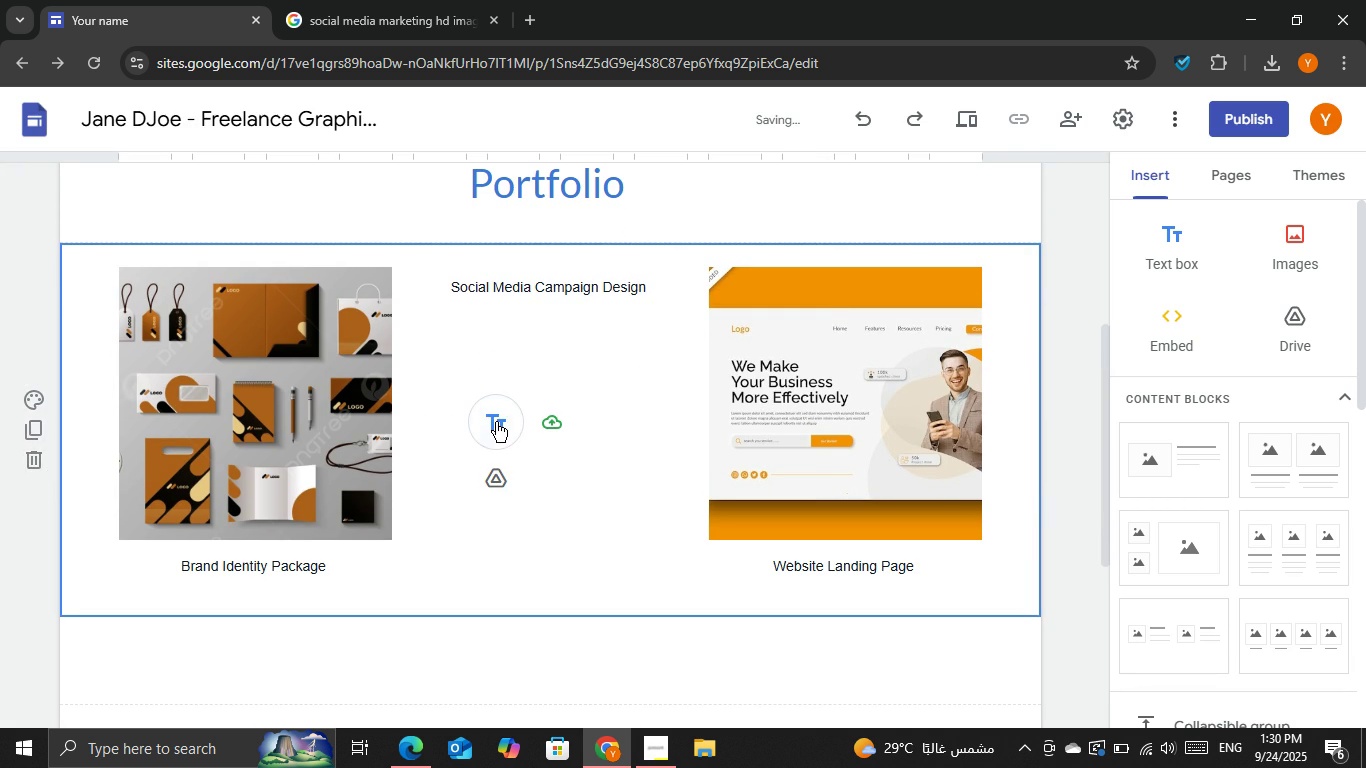 
double_click([496, 422])
 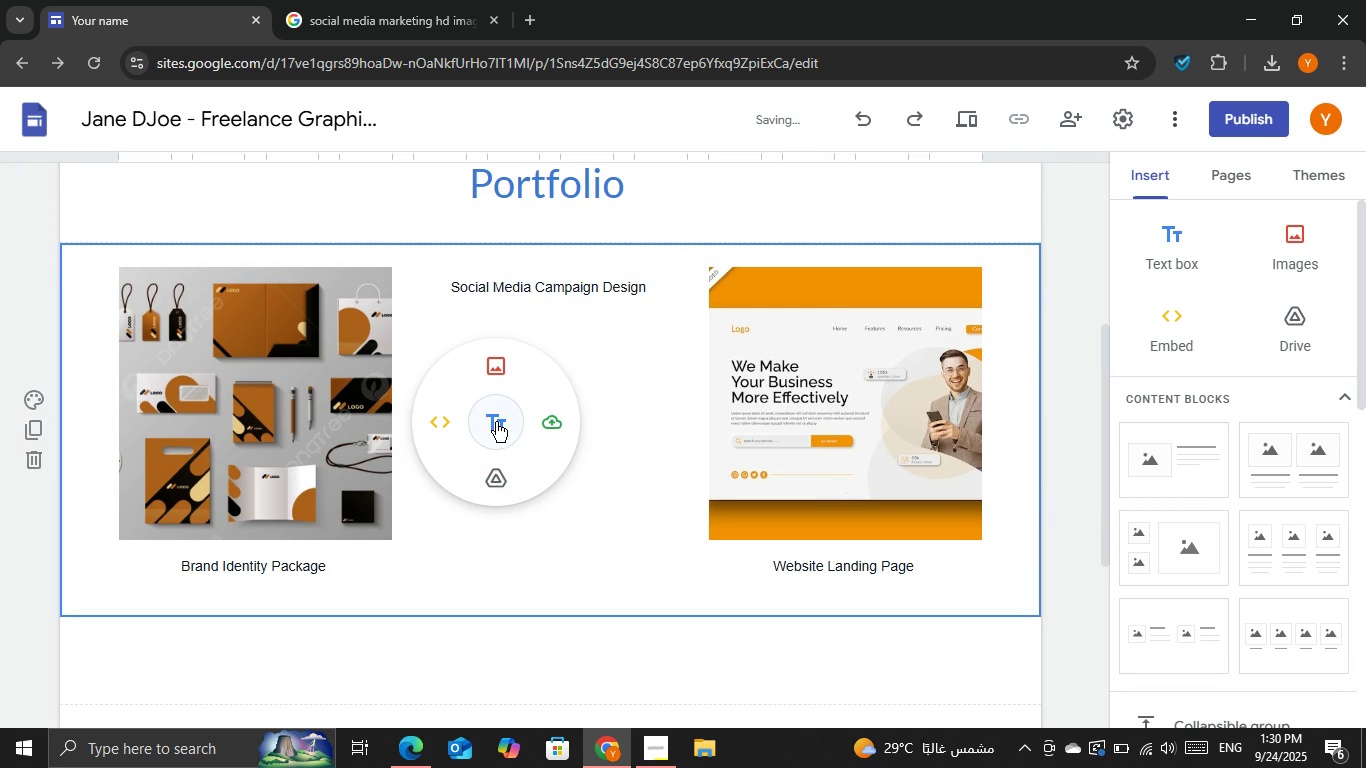 
key(Control+Z)
 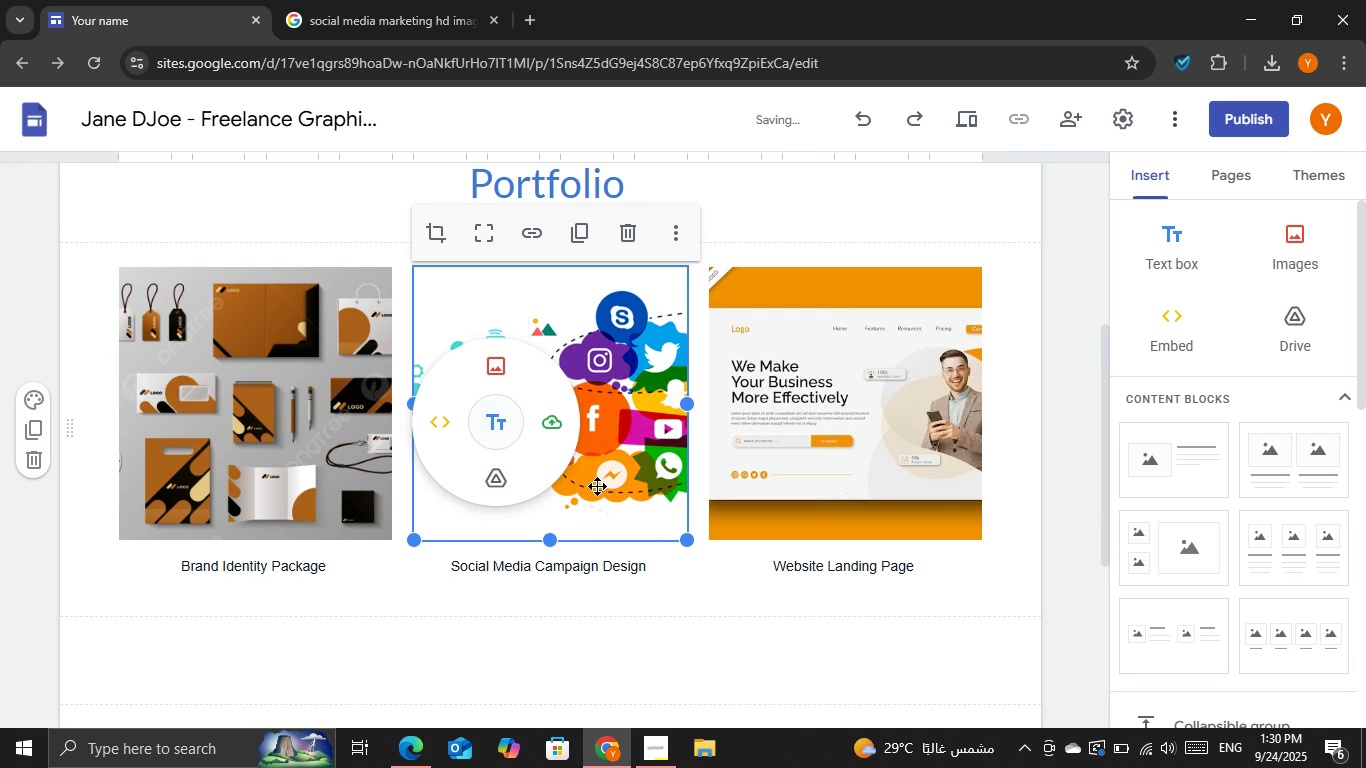 
left_click([597, 486])
 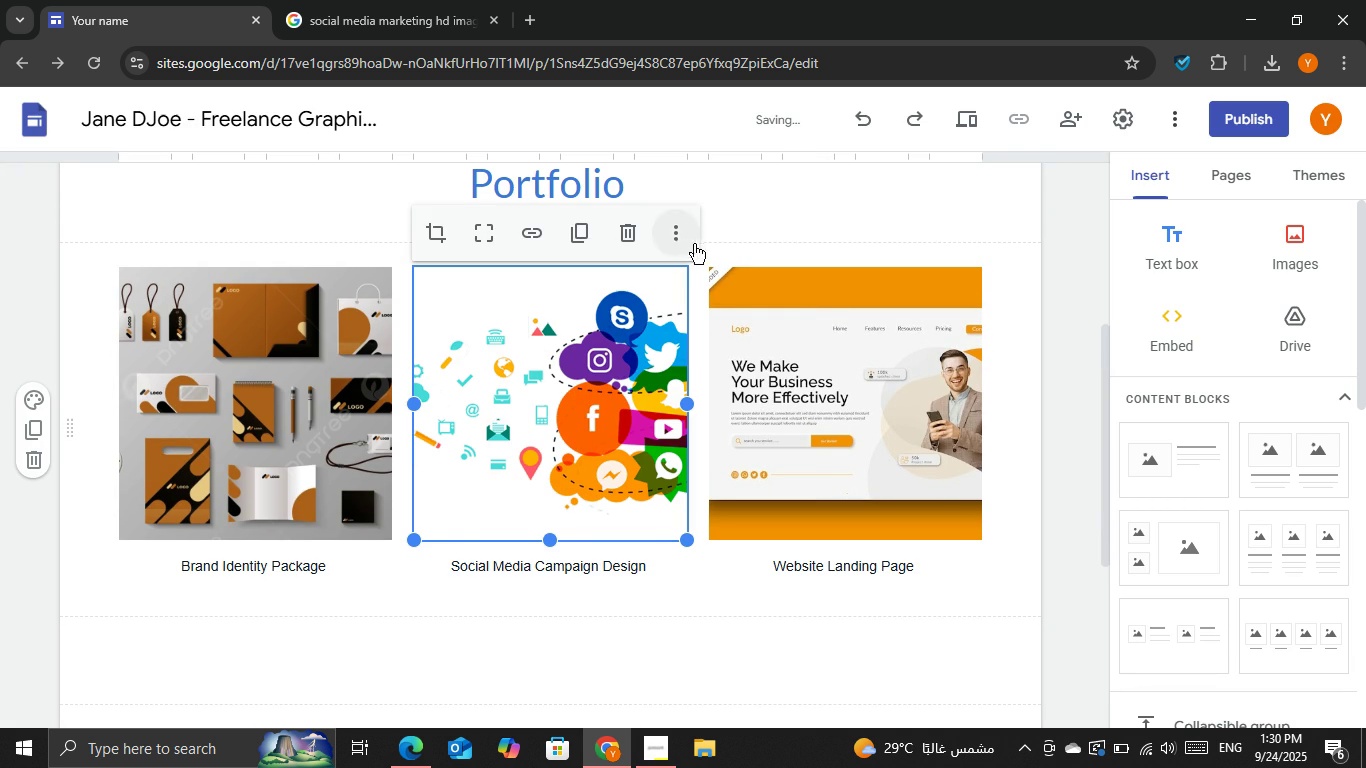 
left_click([686, 235])
 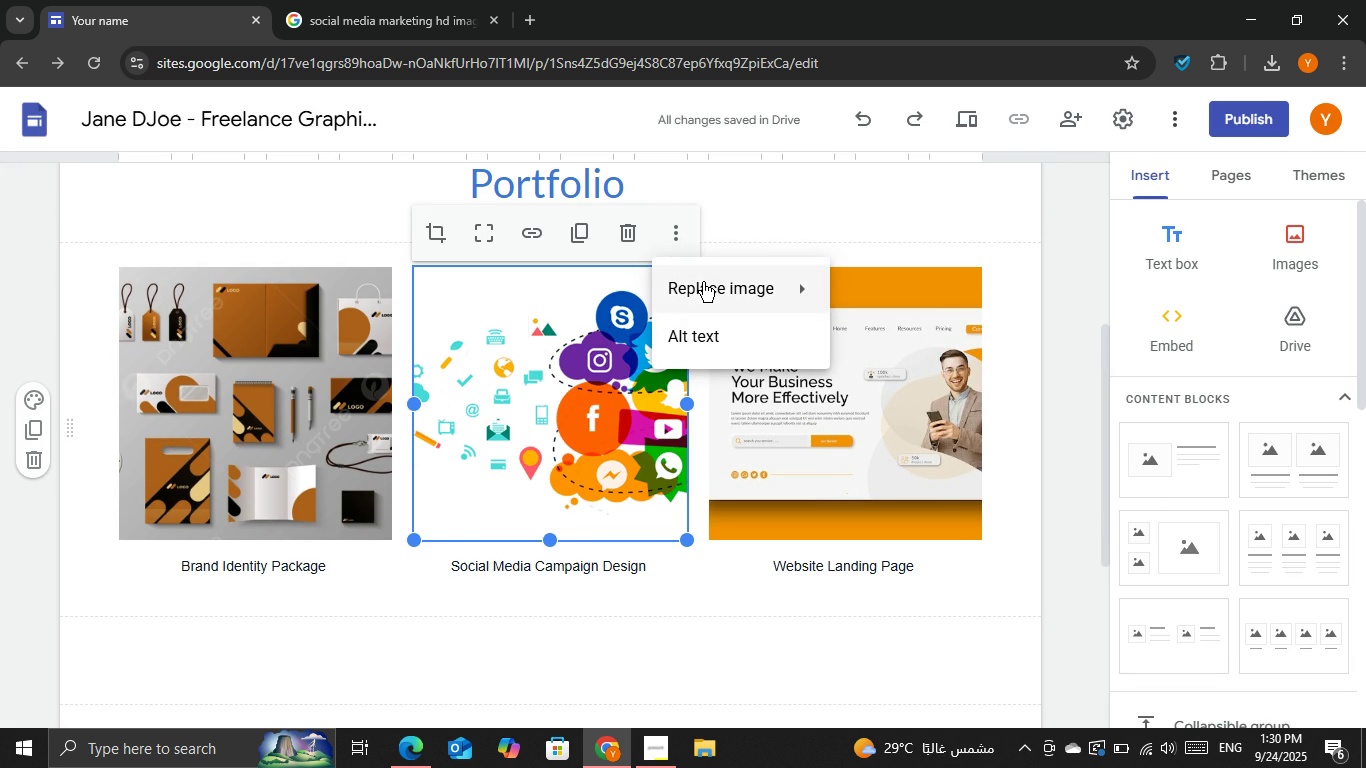 
left_click([703, 282])
 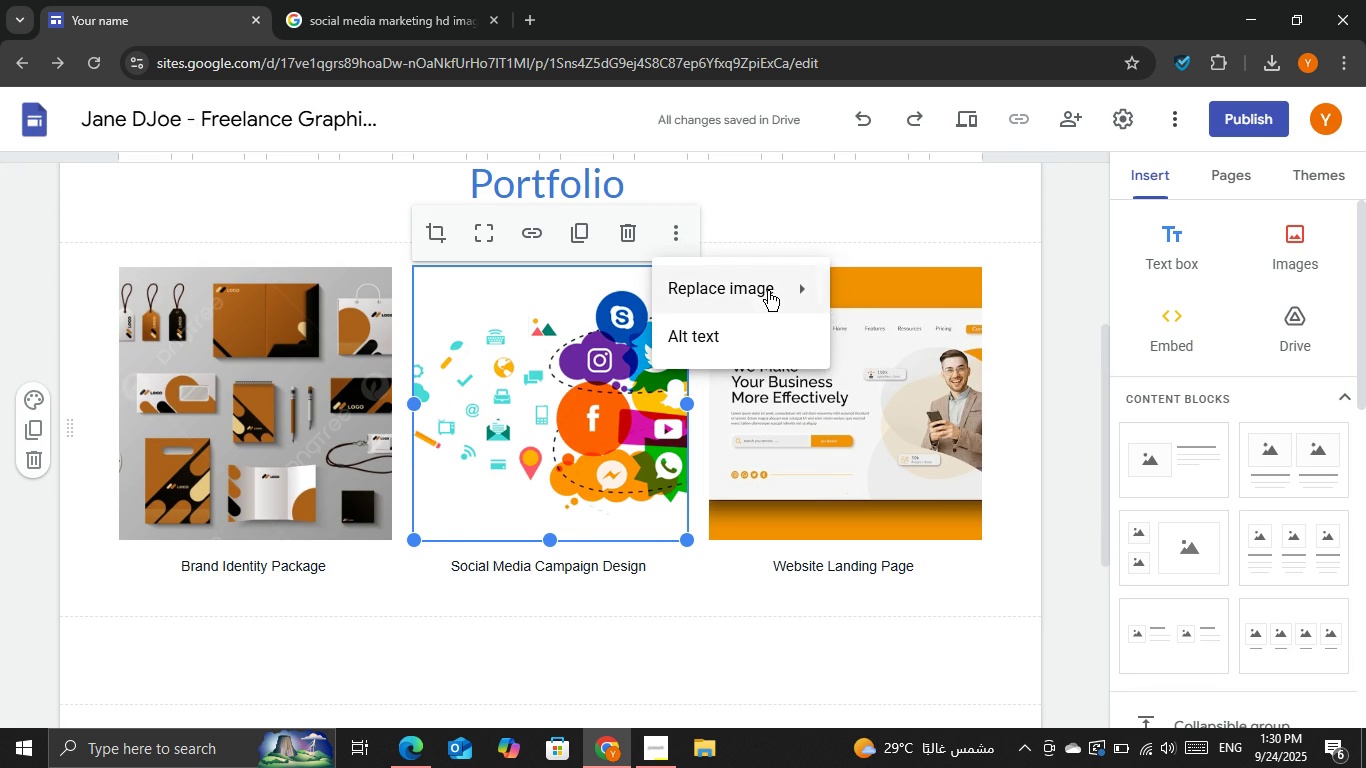 
left_click([768, 291])
 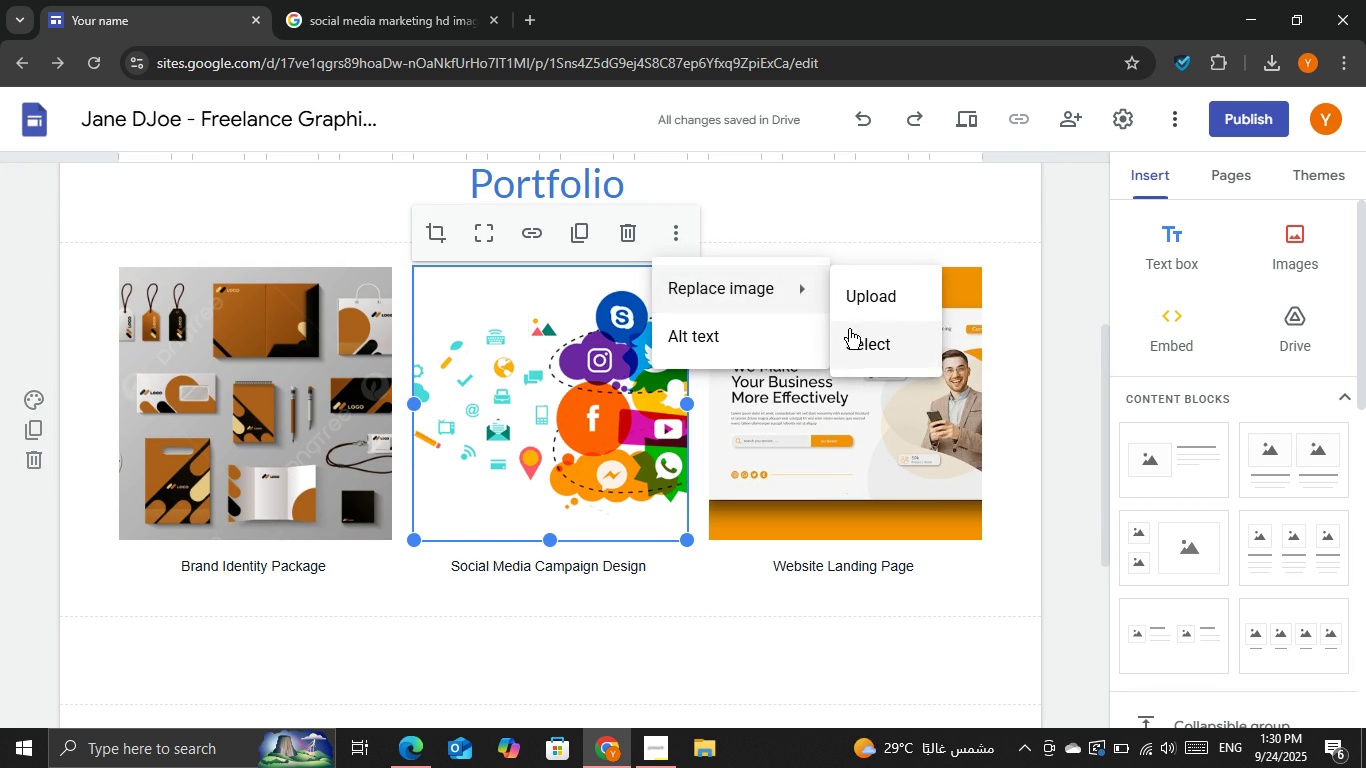 
left_click([849, 329])
 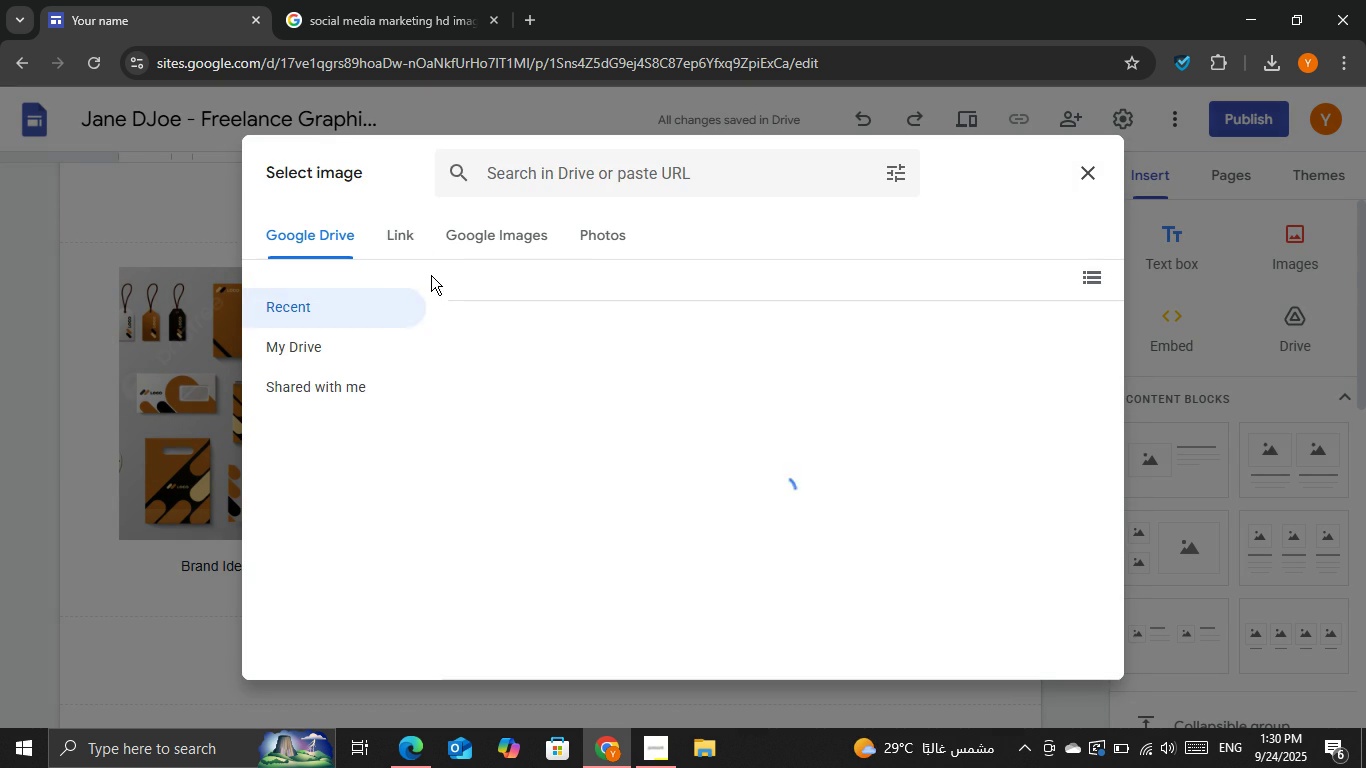 
left_click([401, 232])
 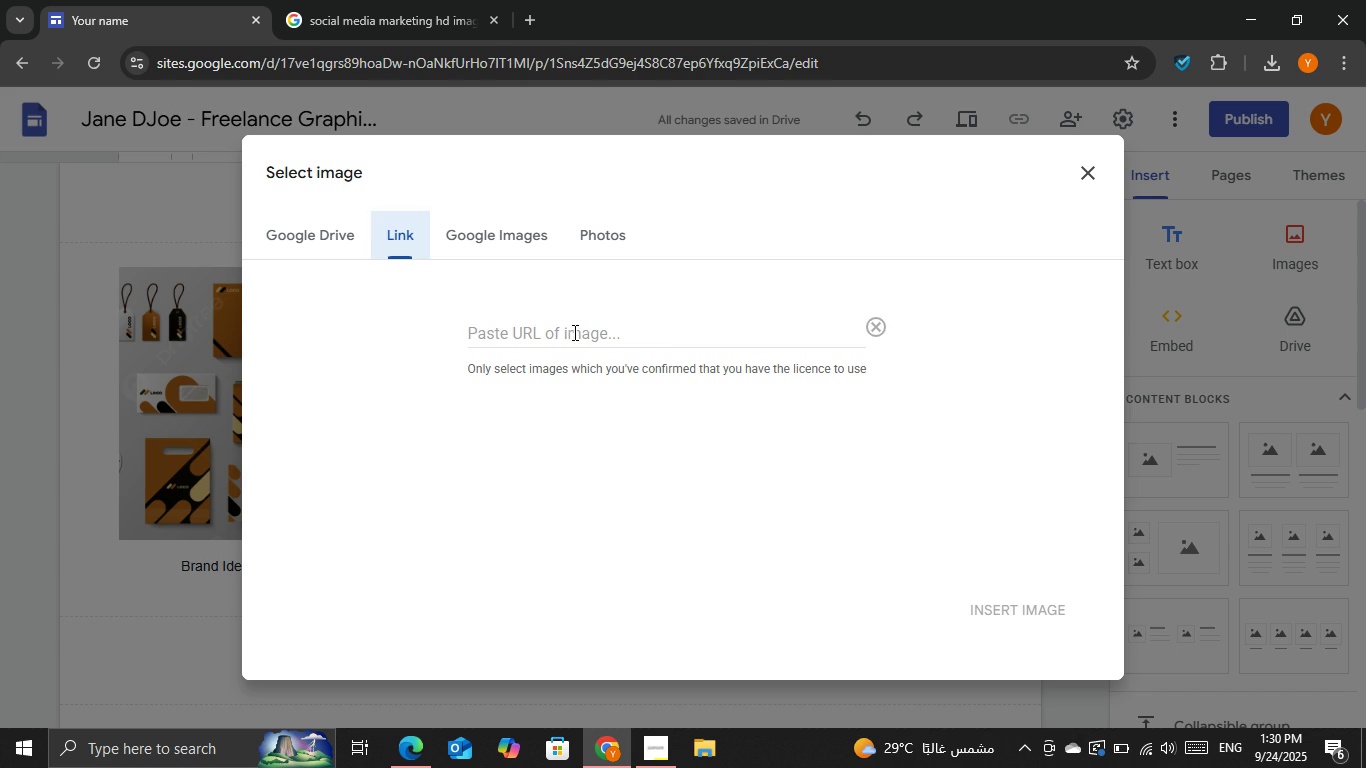 
left_click([573, 332])
 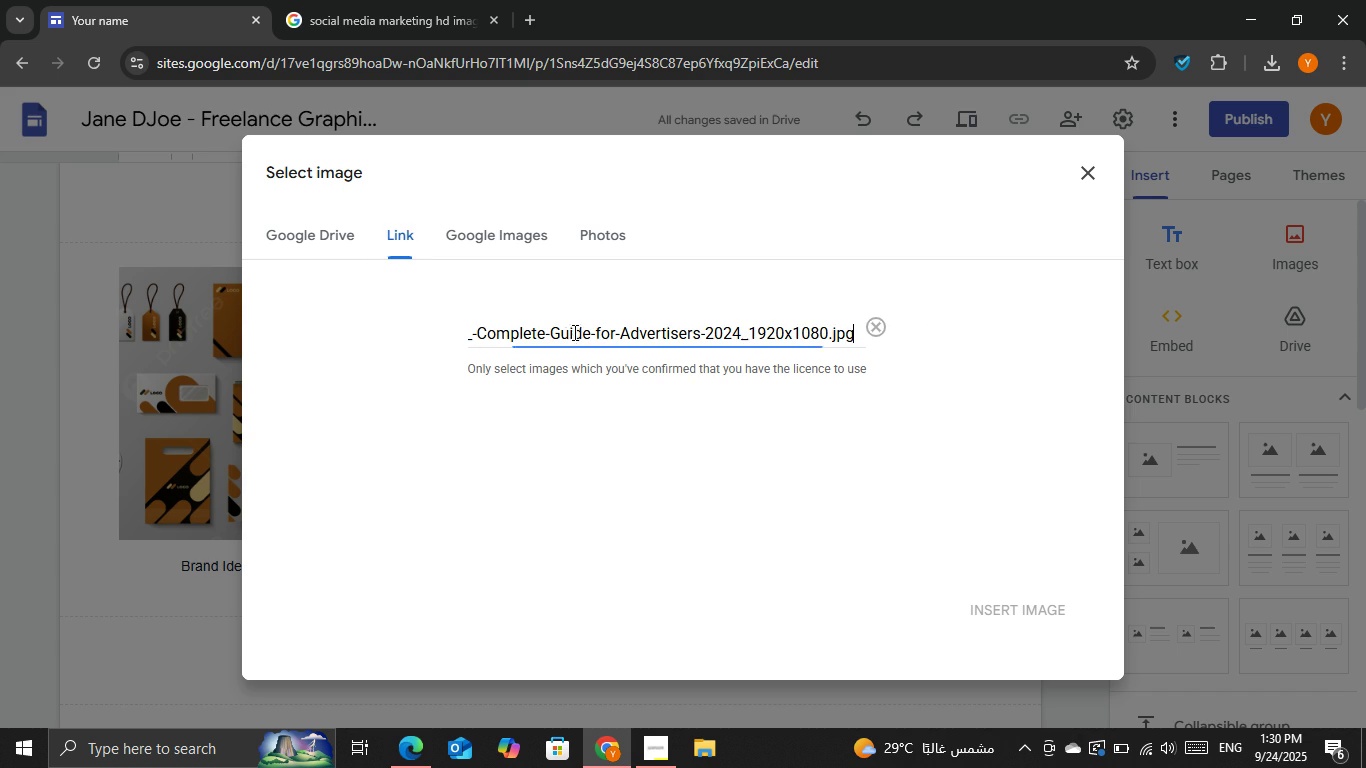 
key(Control+V)
 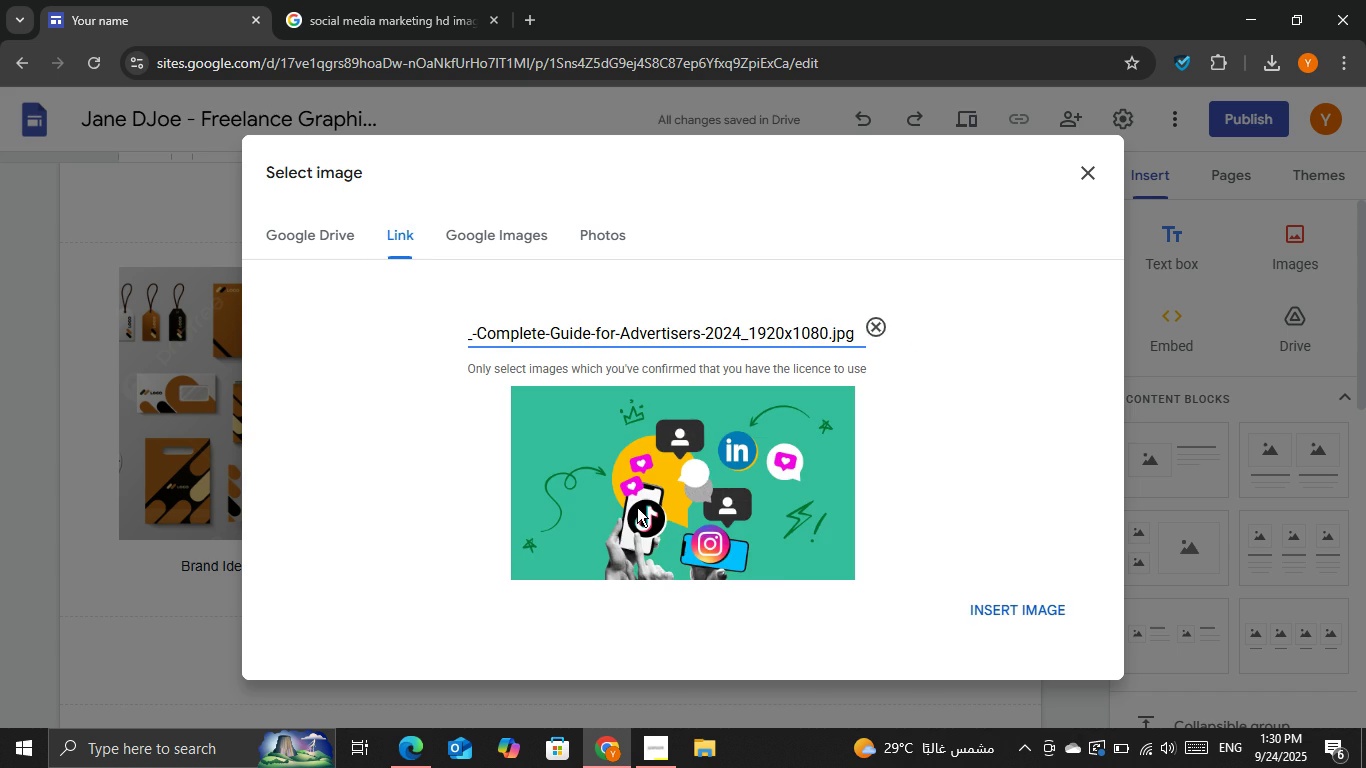 
left_click([637, 507])
 